 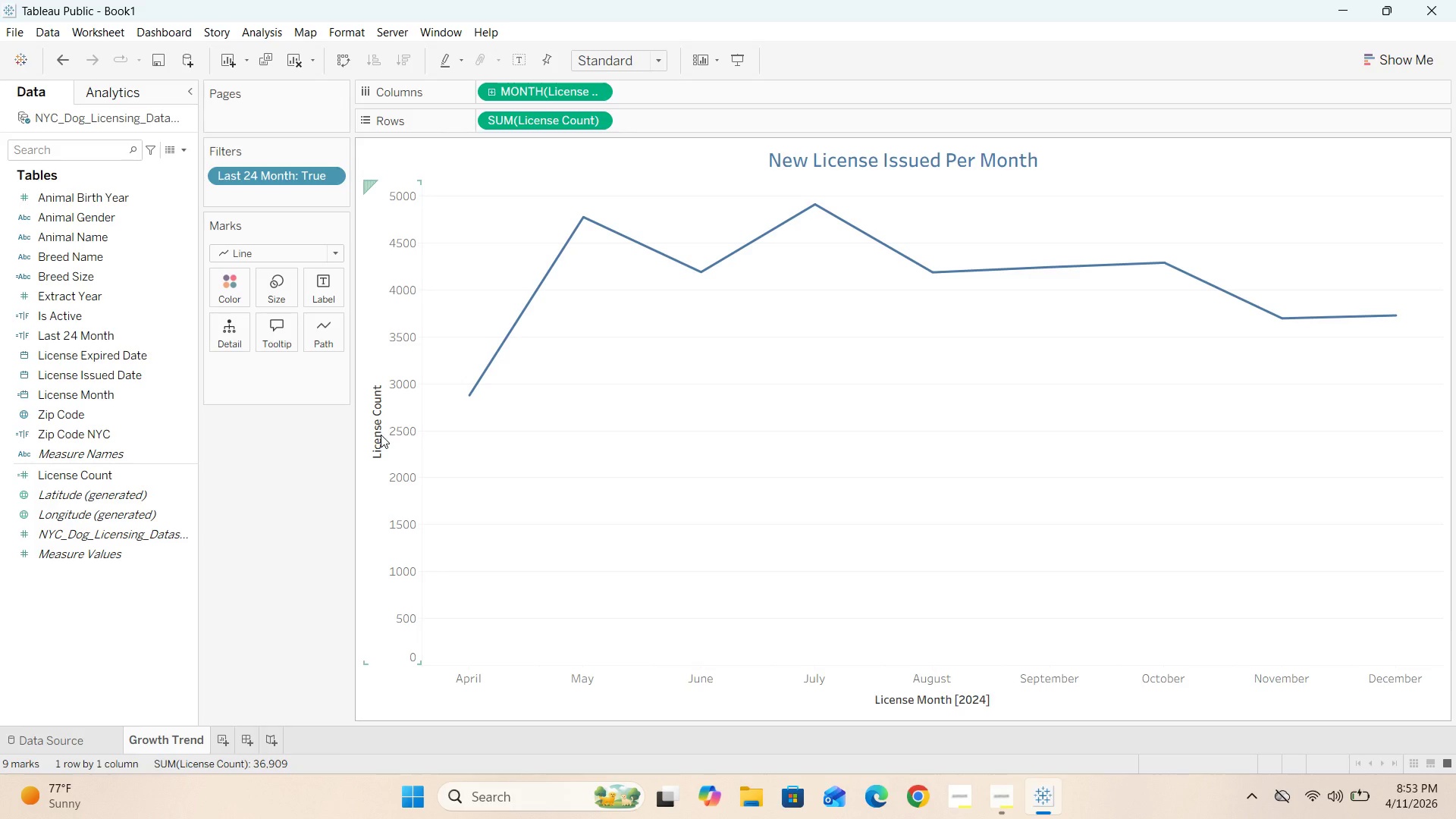 
left_click([381, 435])
 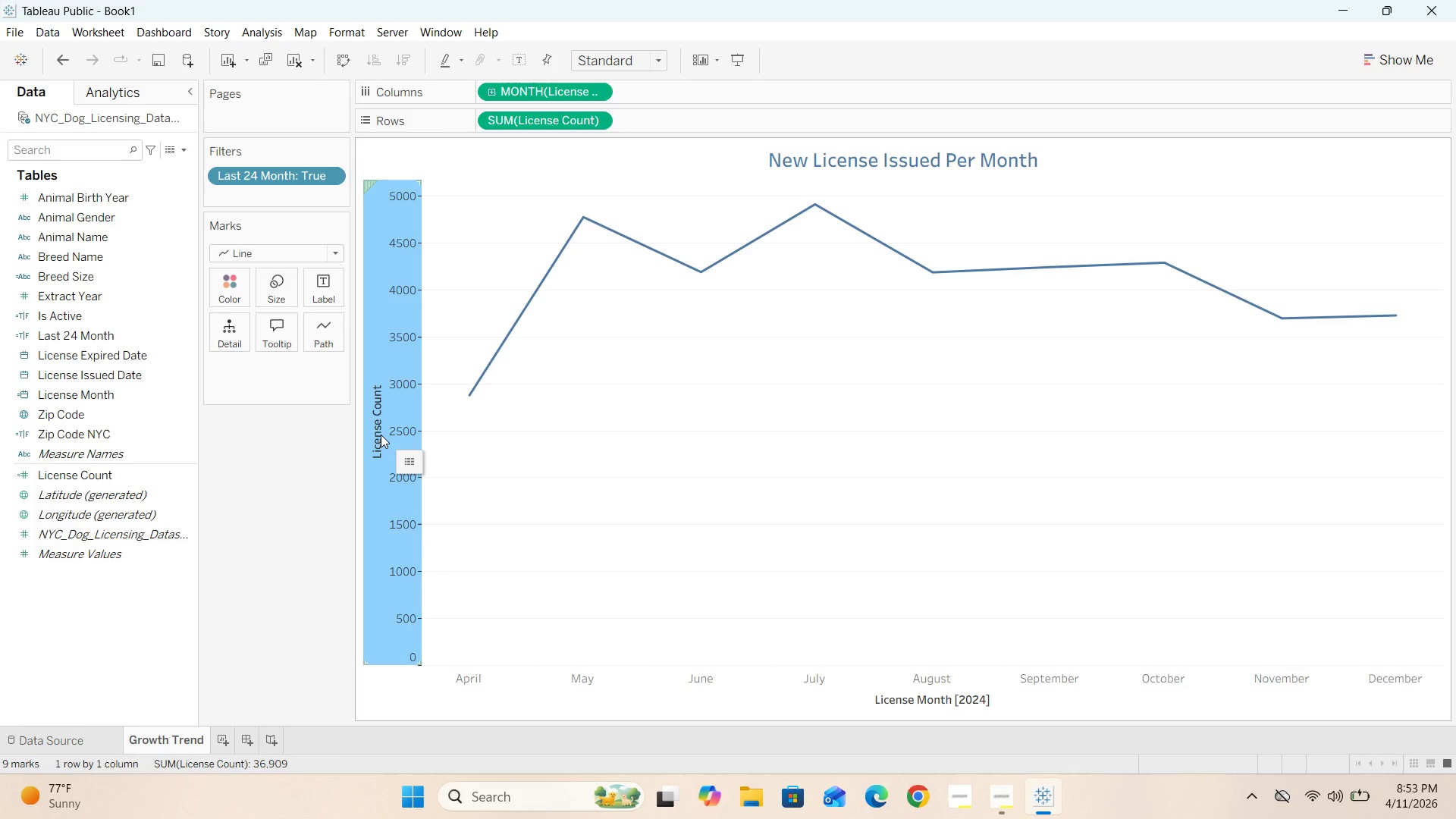 
right_click([381, 435])
 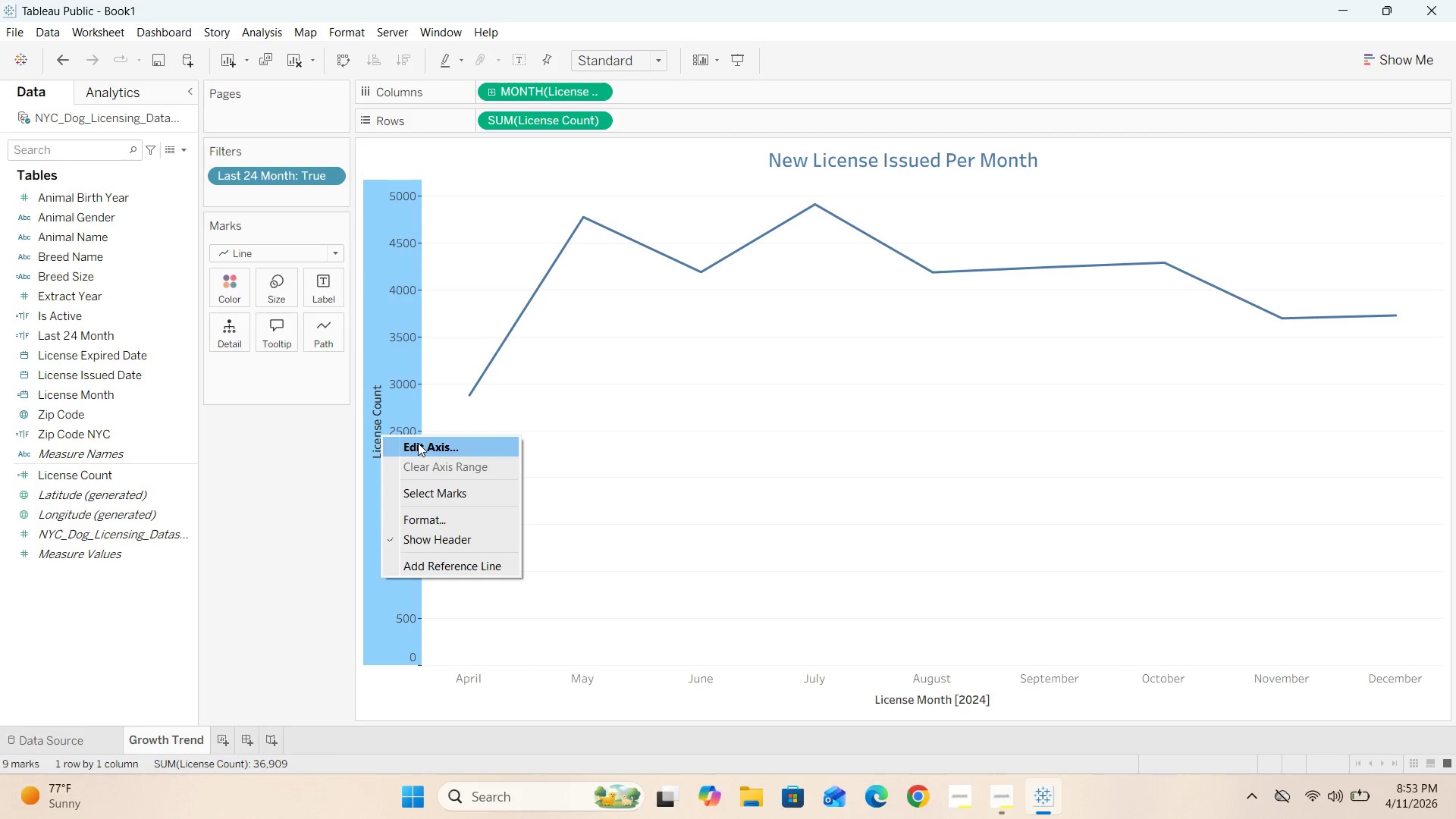 
left_click([418, 443])
 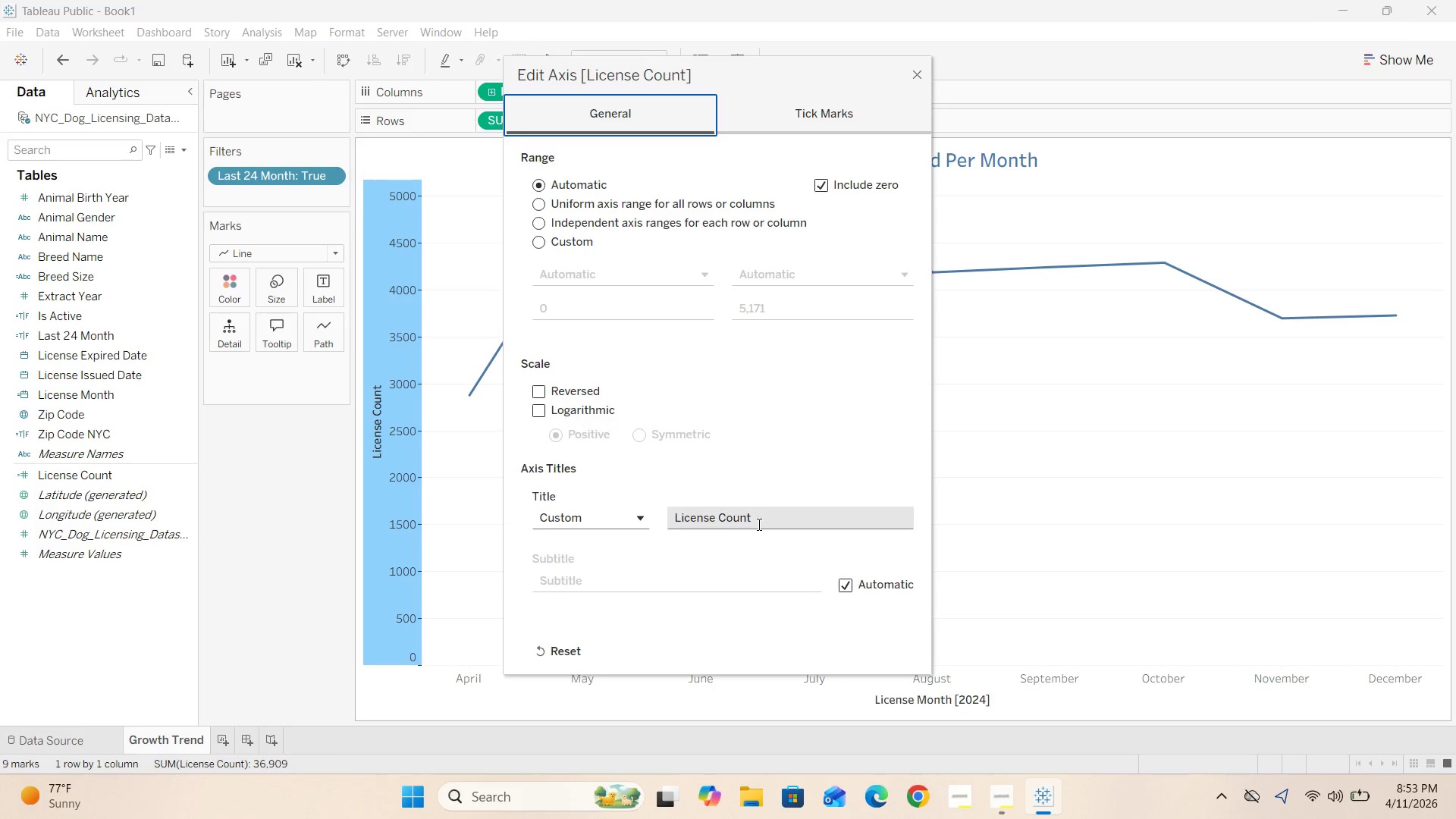 
left_click([765, 524])
 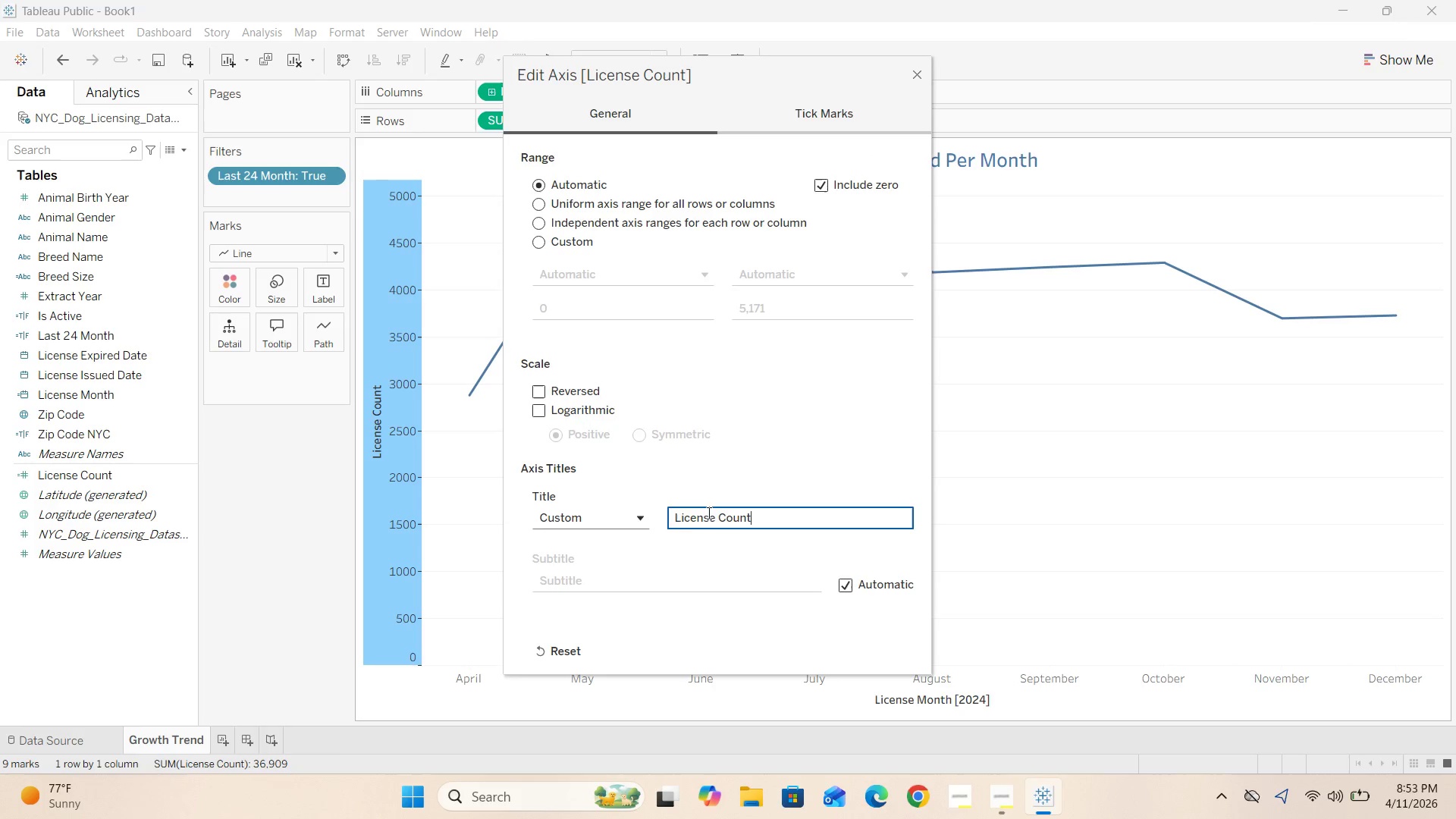 
left_click([675, 519])
 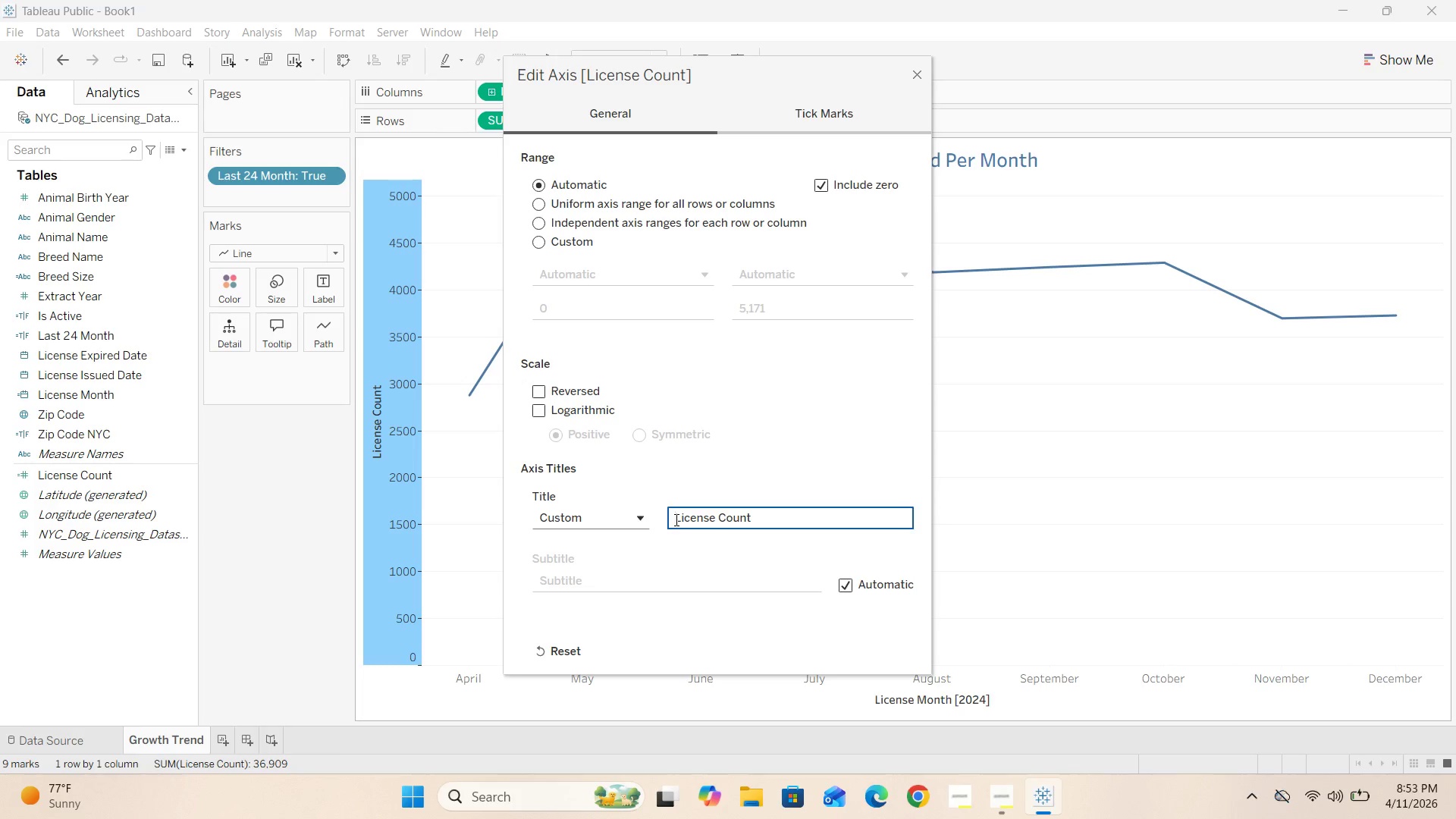 
type(SUM()
 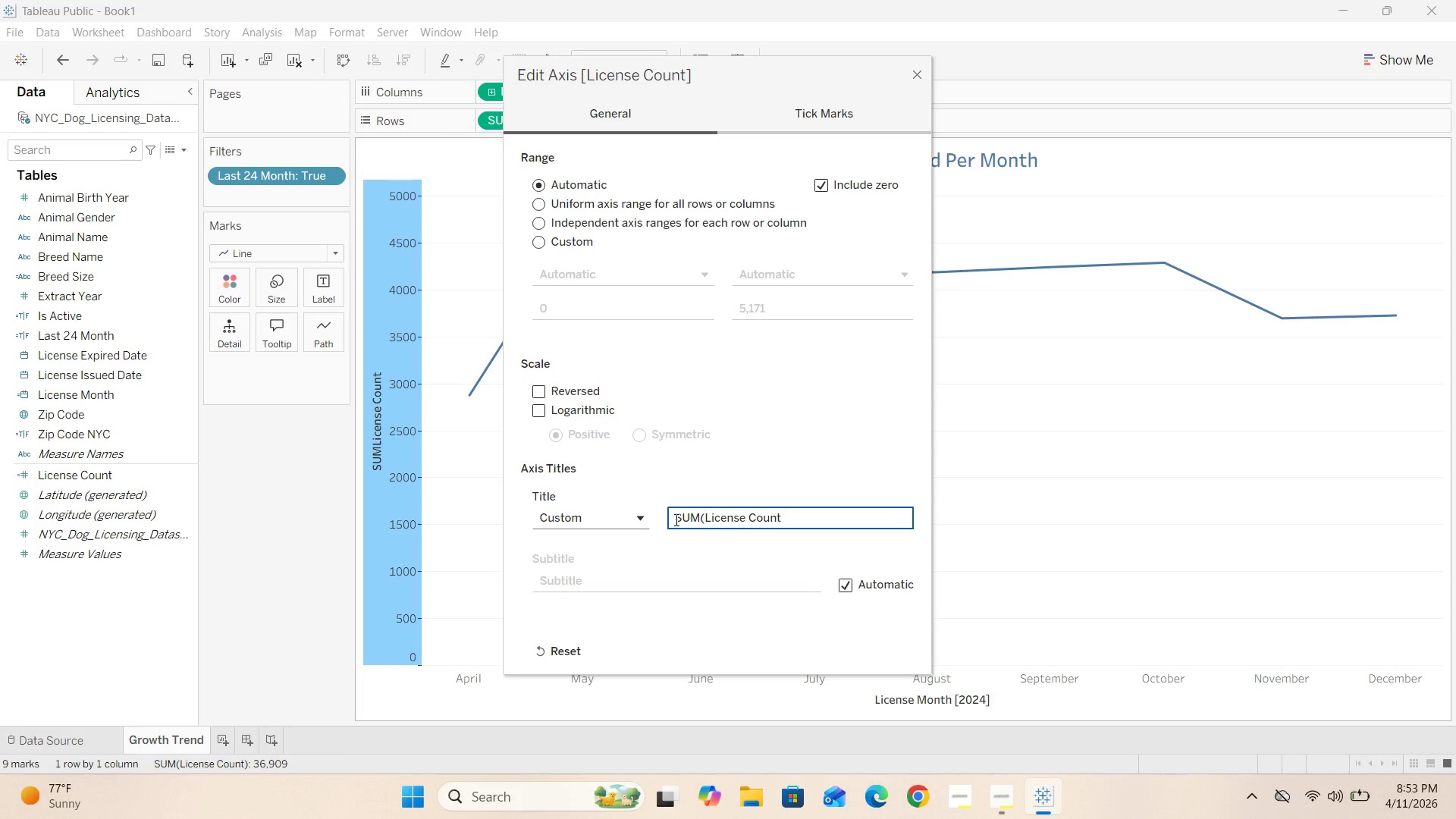 
hold_key(key=ArrowRight, duration=0.69)
 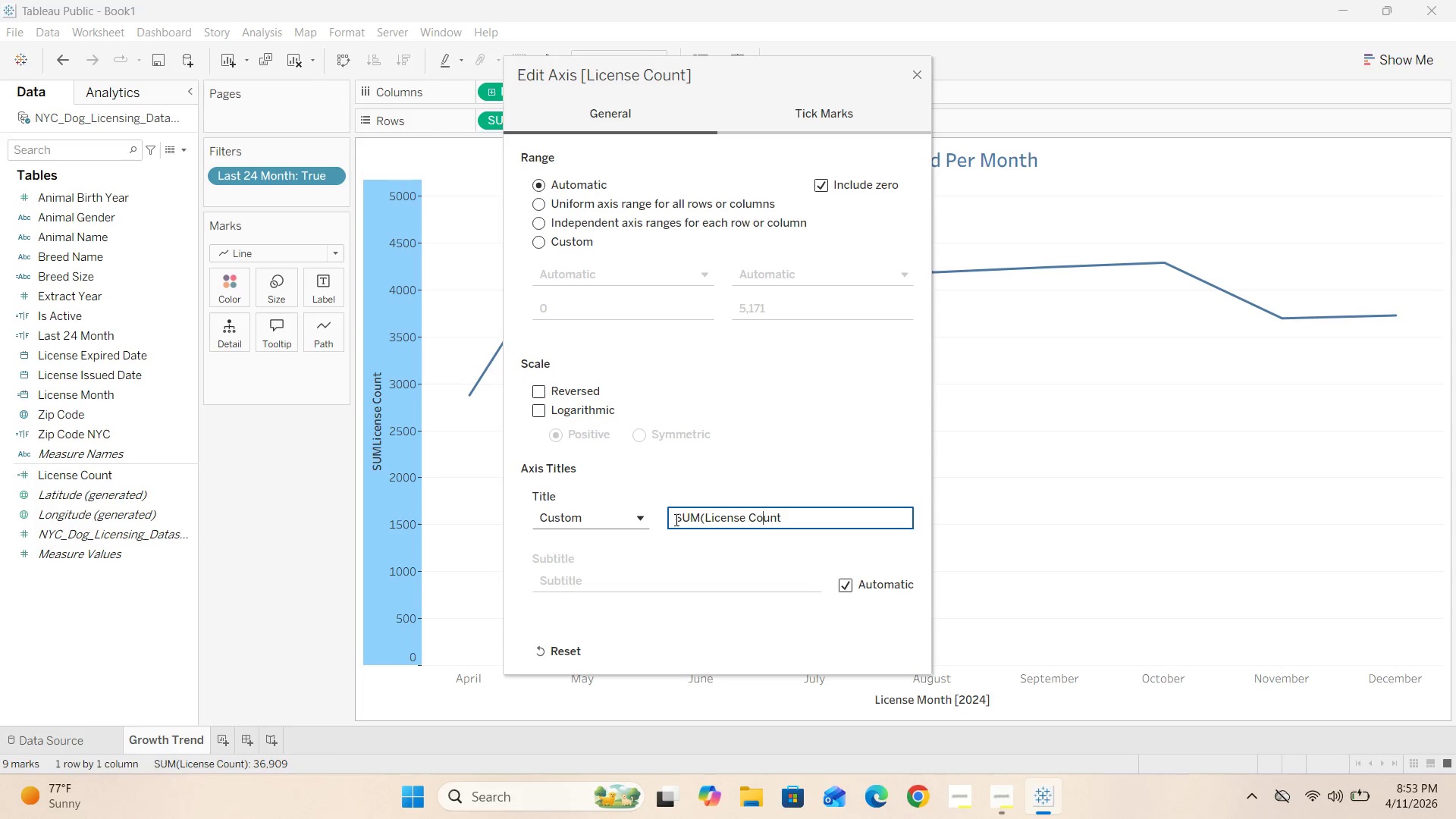 
hold_key(key=ArrowRight, duration=0.33)
 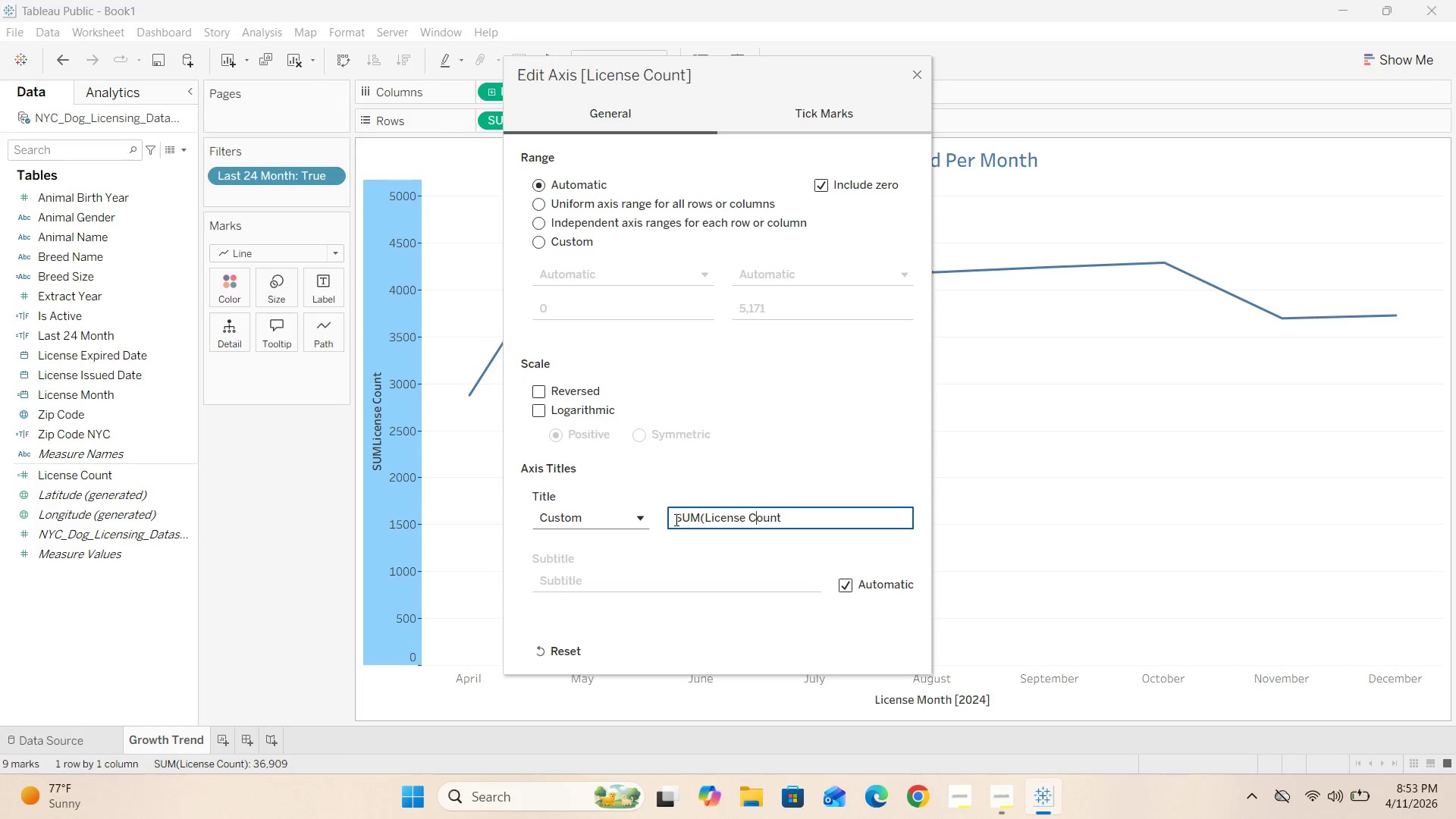 
key(ArrowRight)
 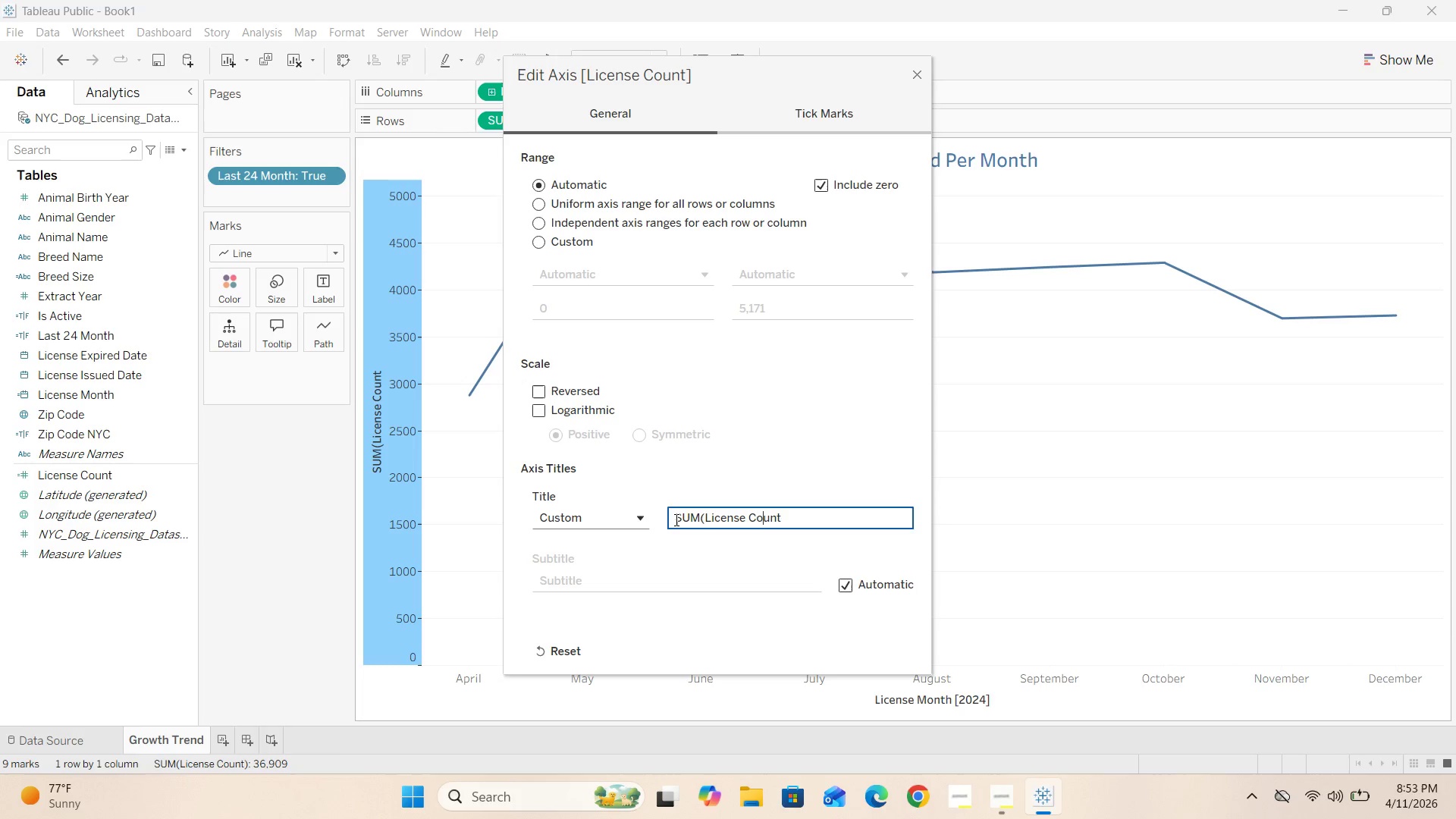 
key(ArrowRight)
 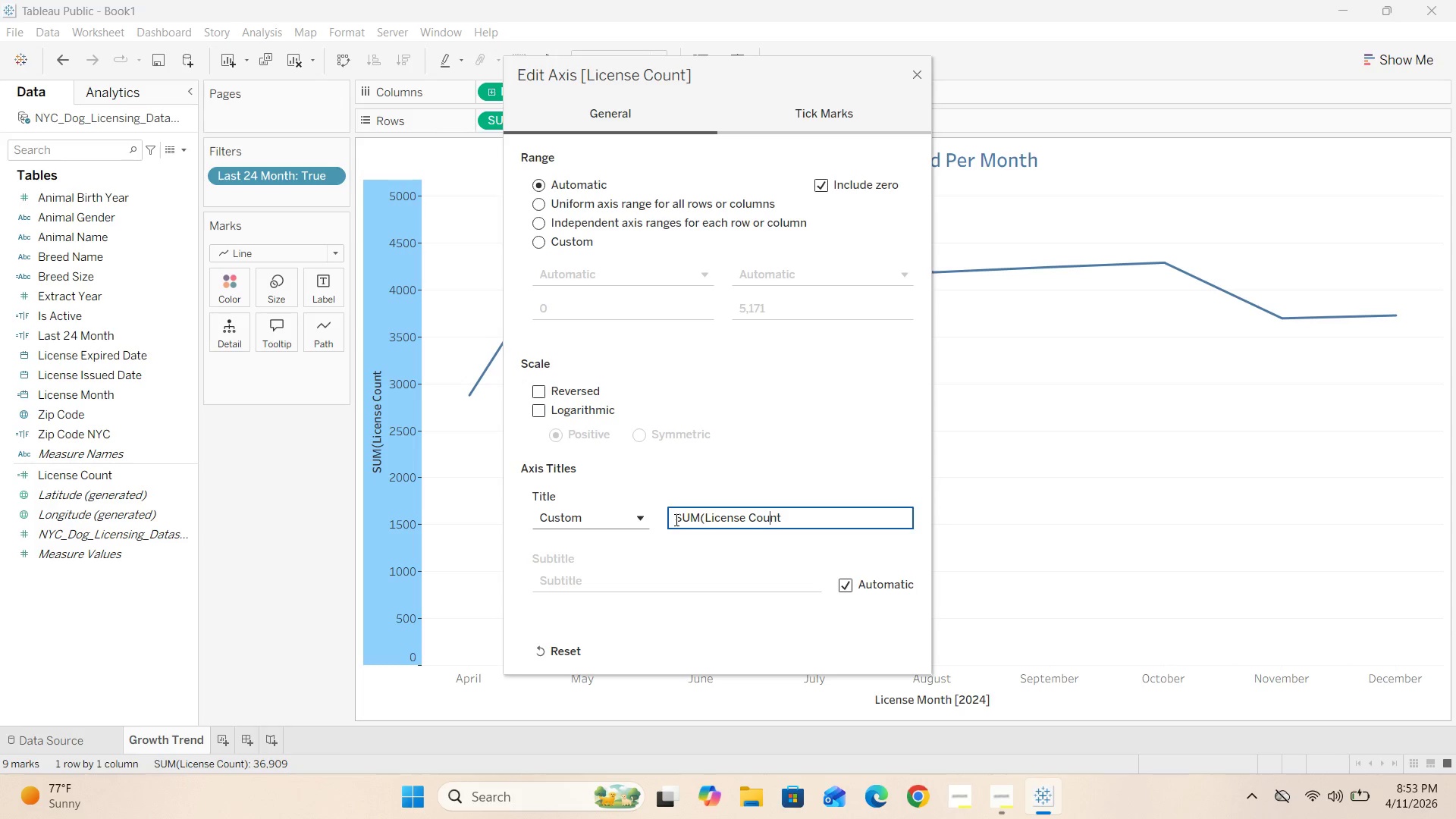 
key(ArrowRight)
 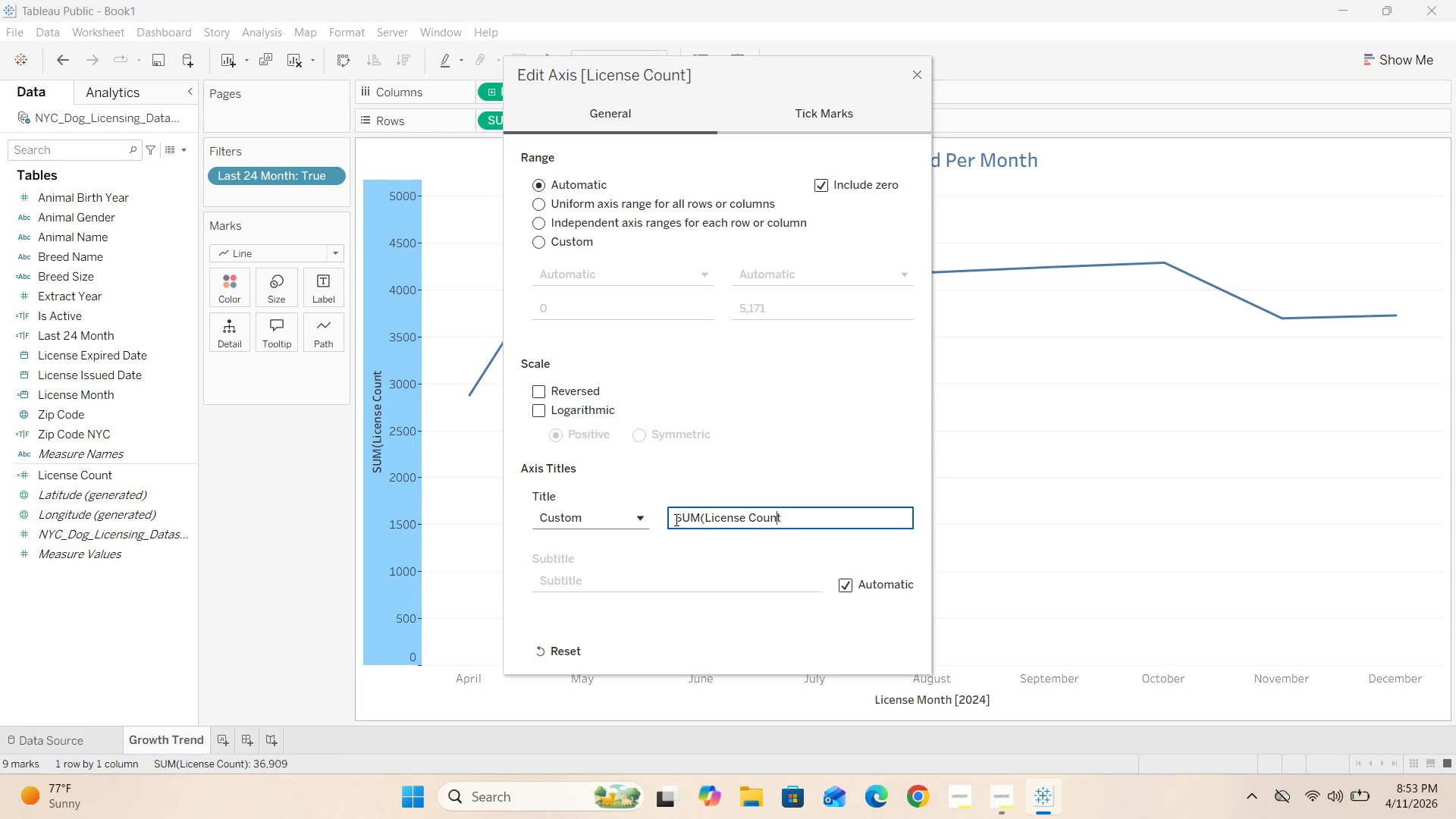 
key(ArrowRight)
 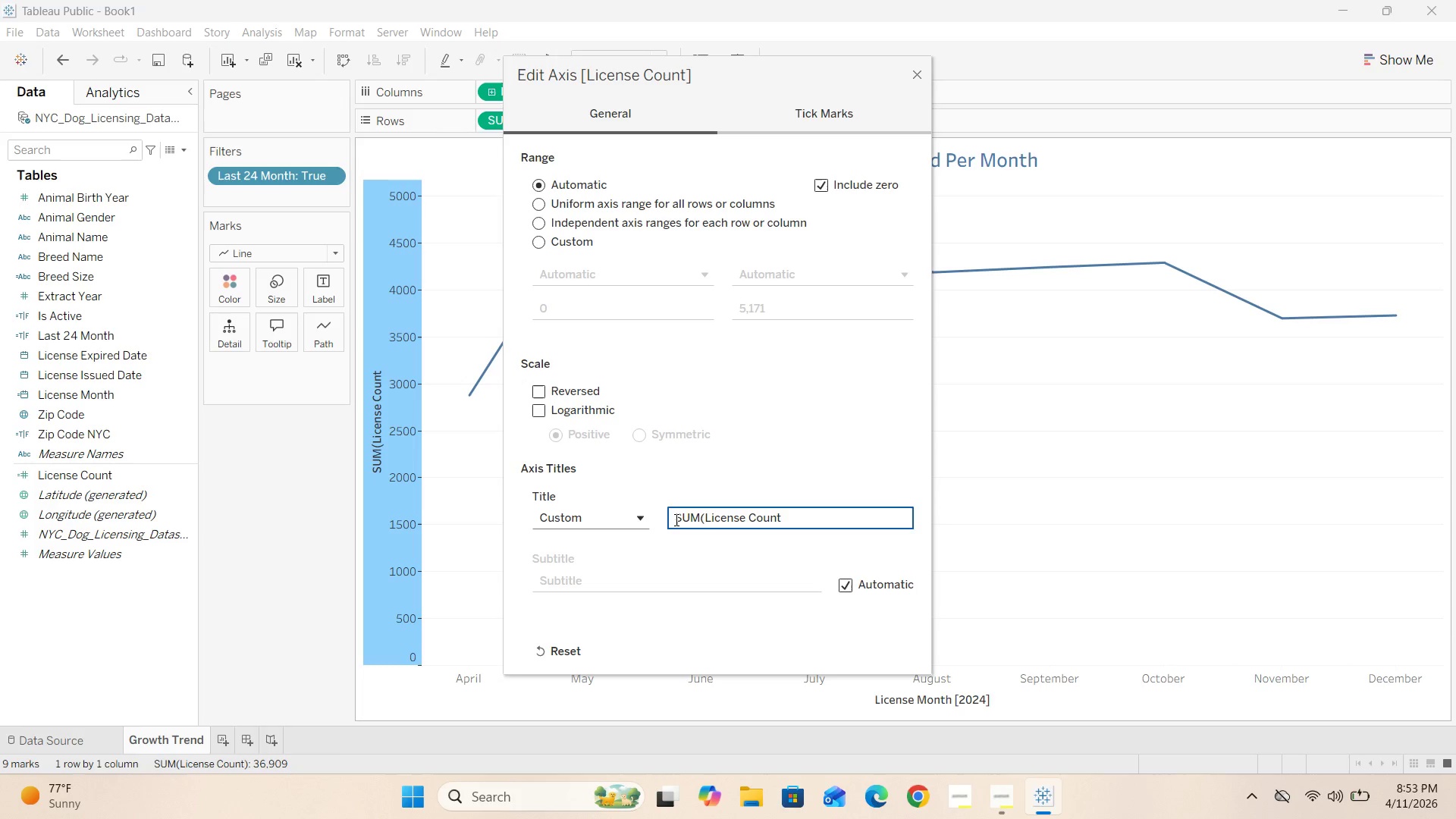 
key(Shift+0)
 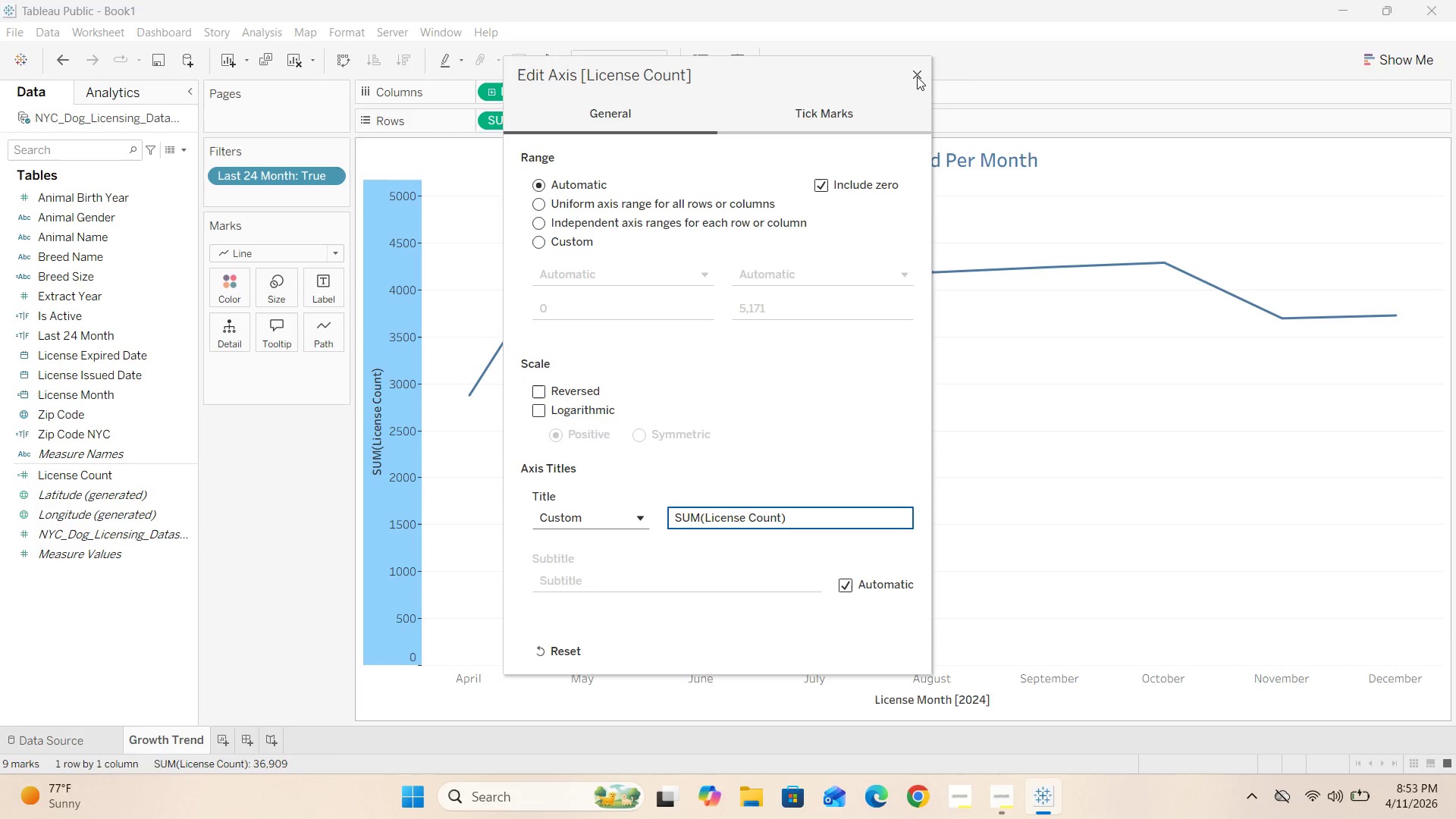 
wait(5.09)
 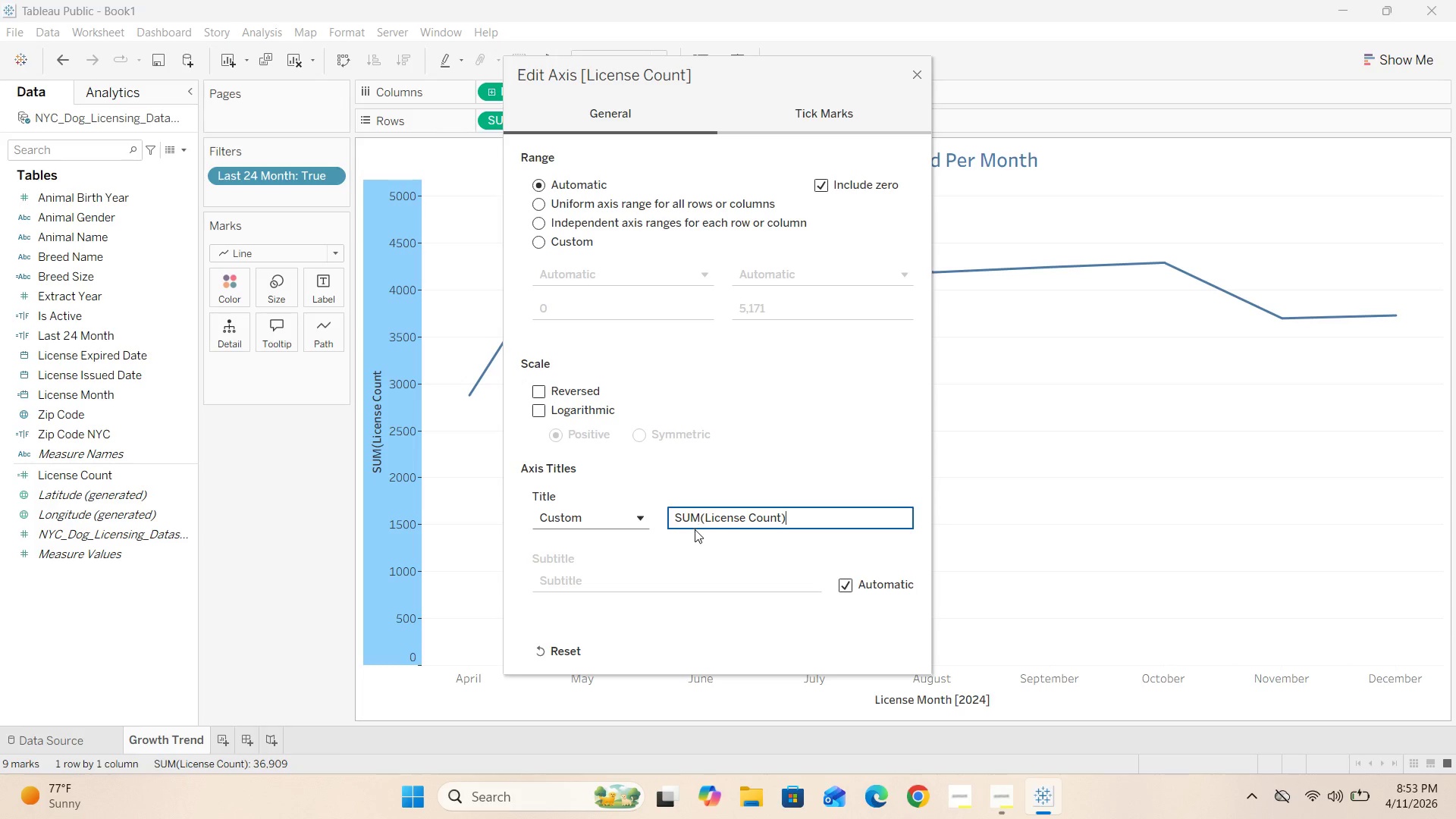 
left_click([917, 77])
 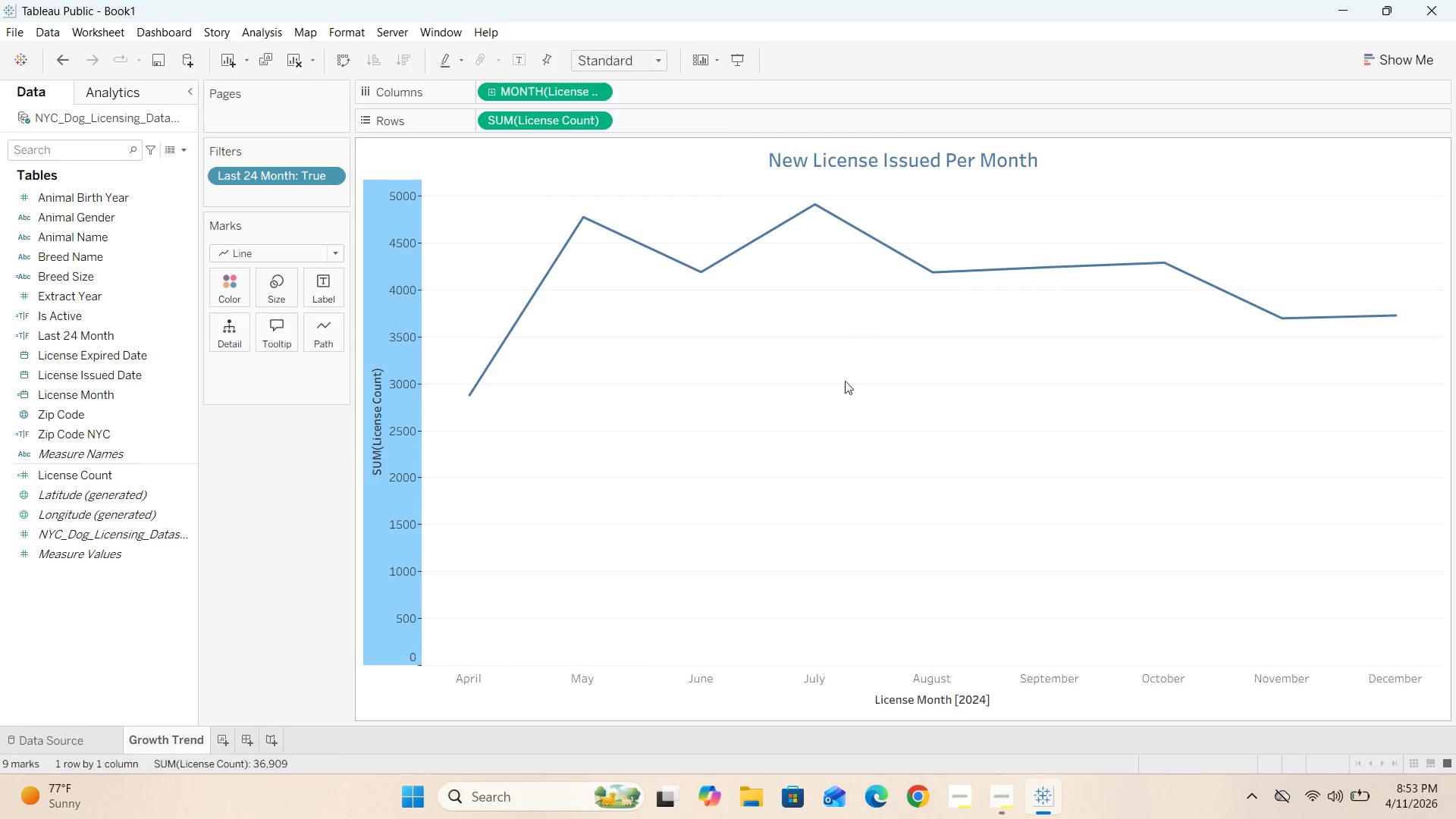 
left_click([839, 416])
 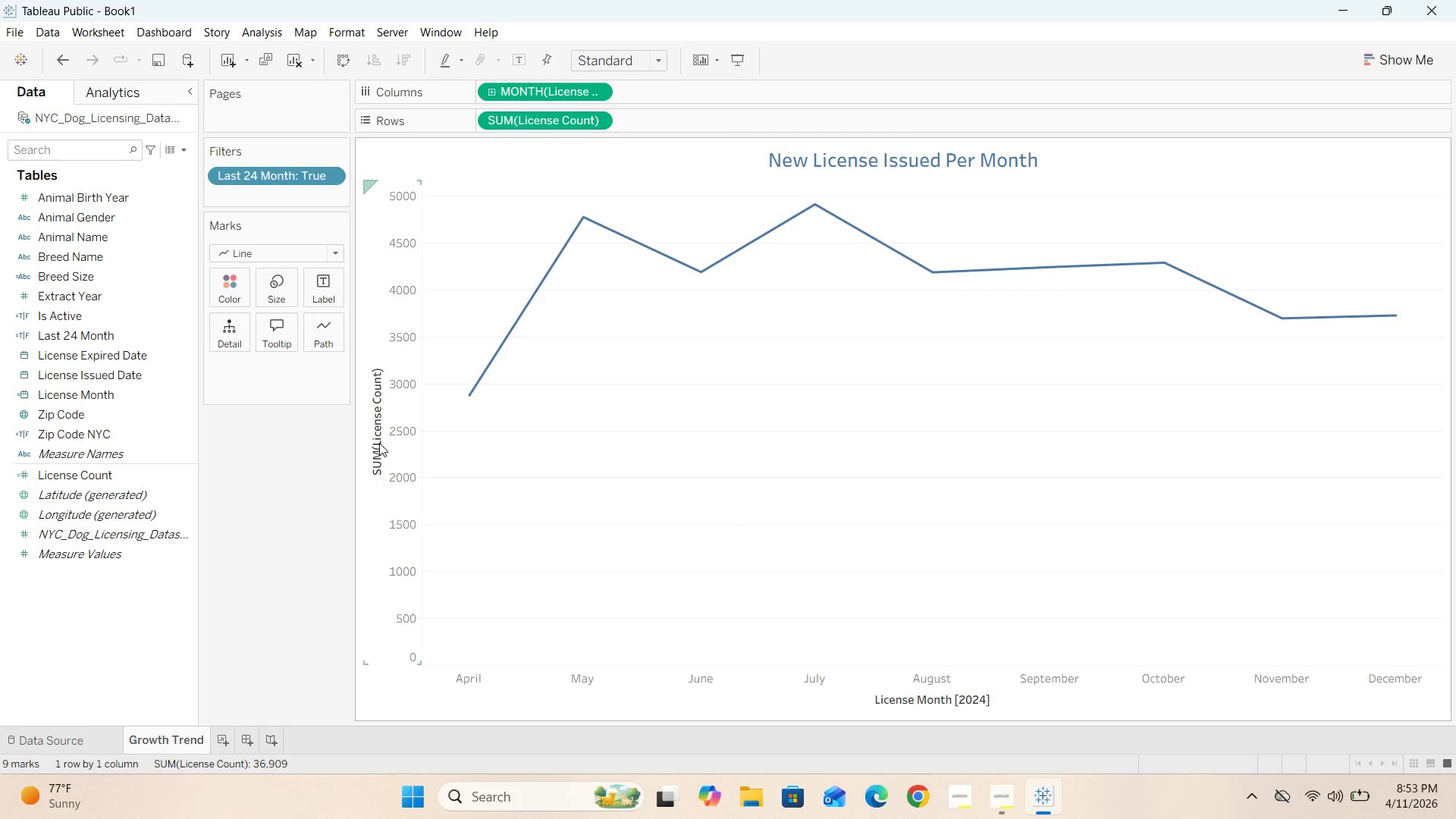 
wait(5.33)
 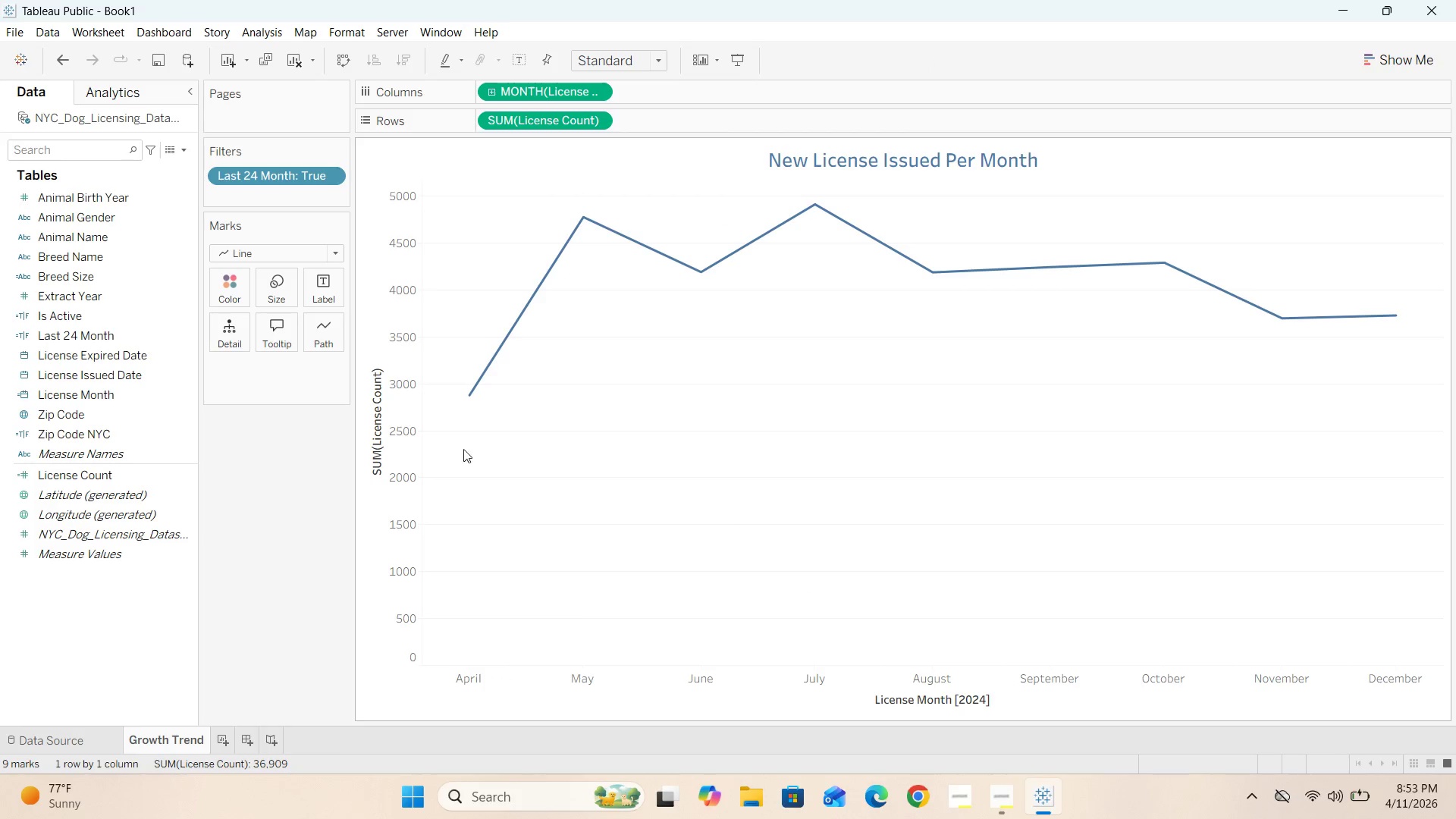 
left_click([381, 442])
 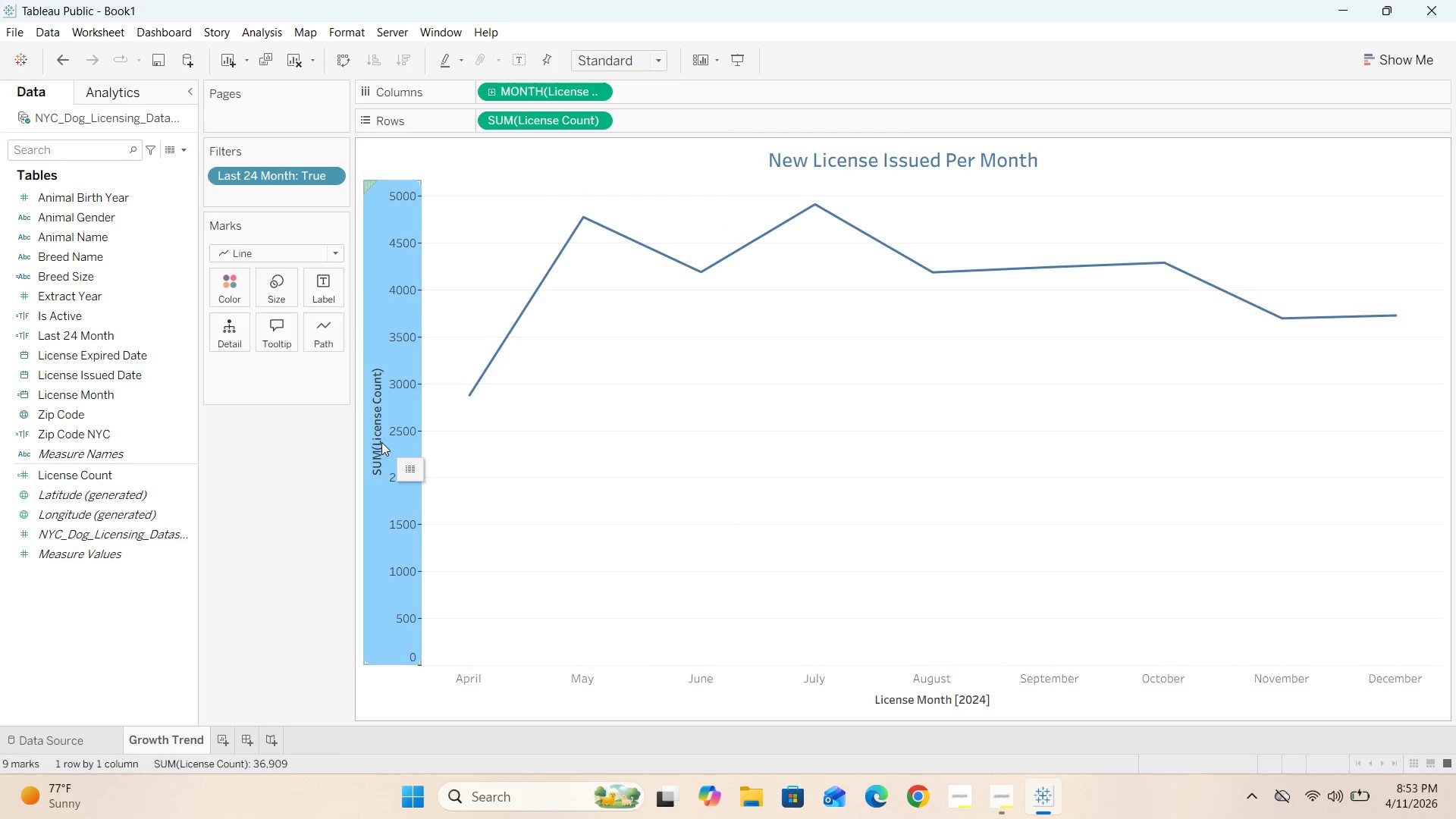 
right_click([381, 442])
 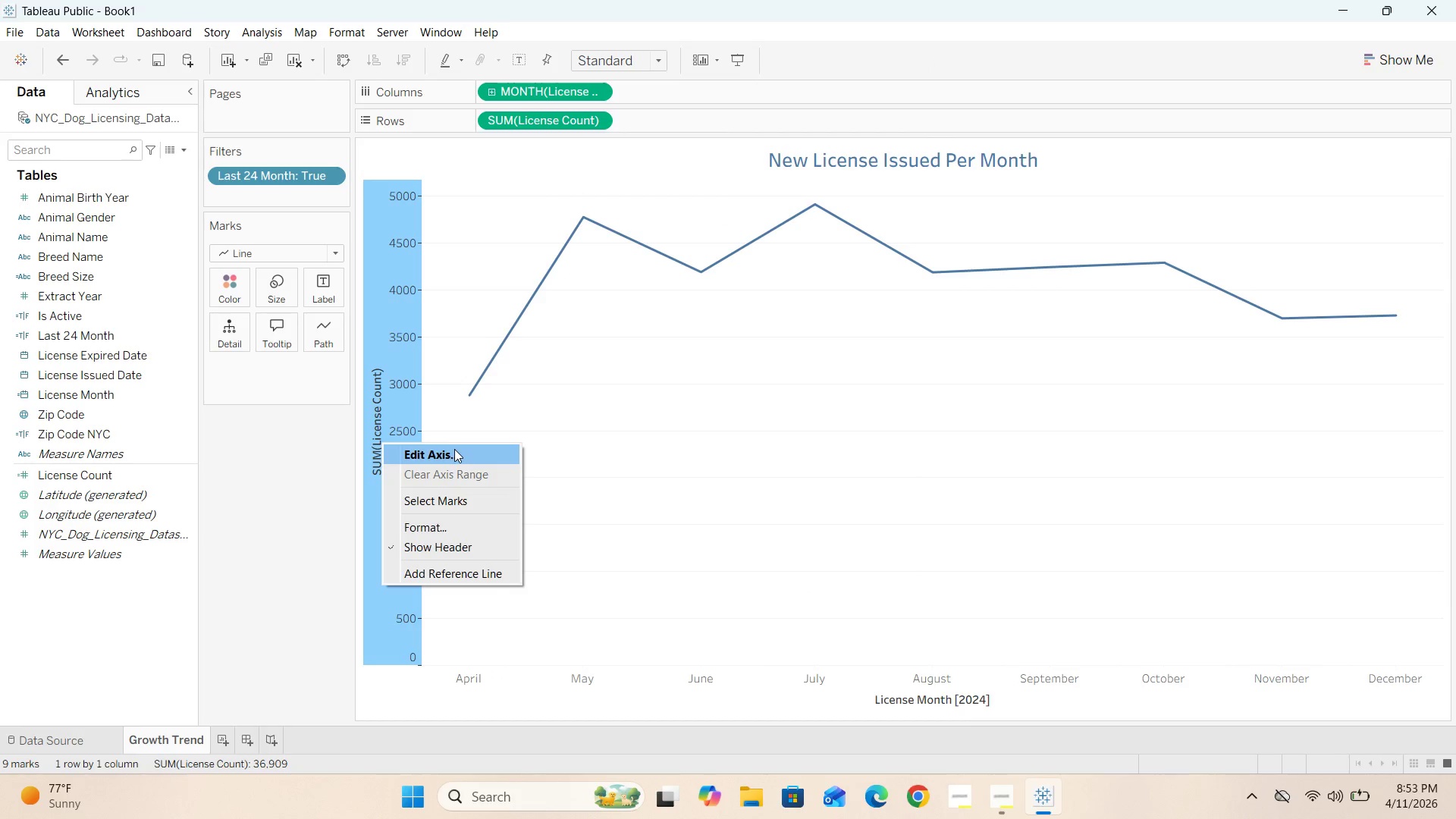 
left_click([457, 452])
 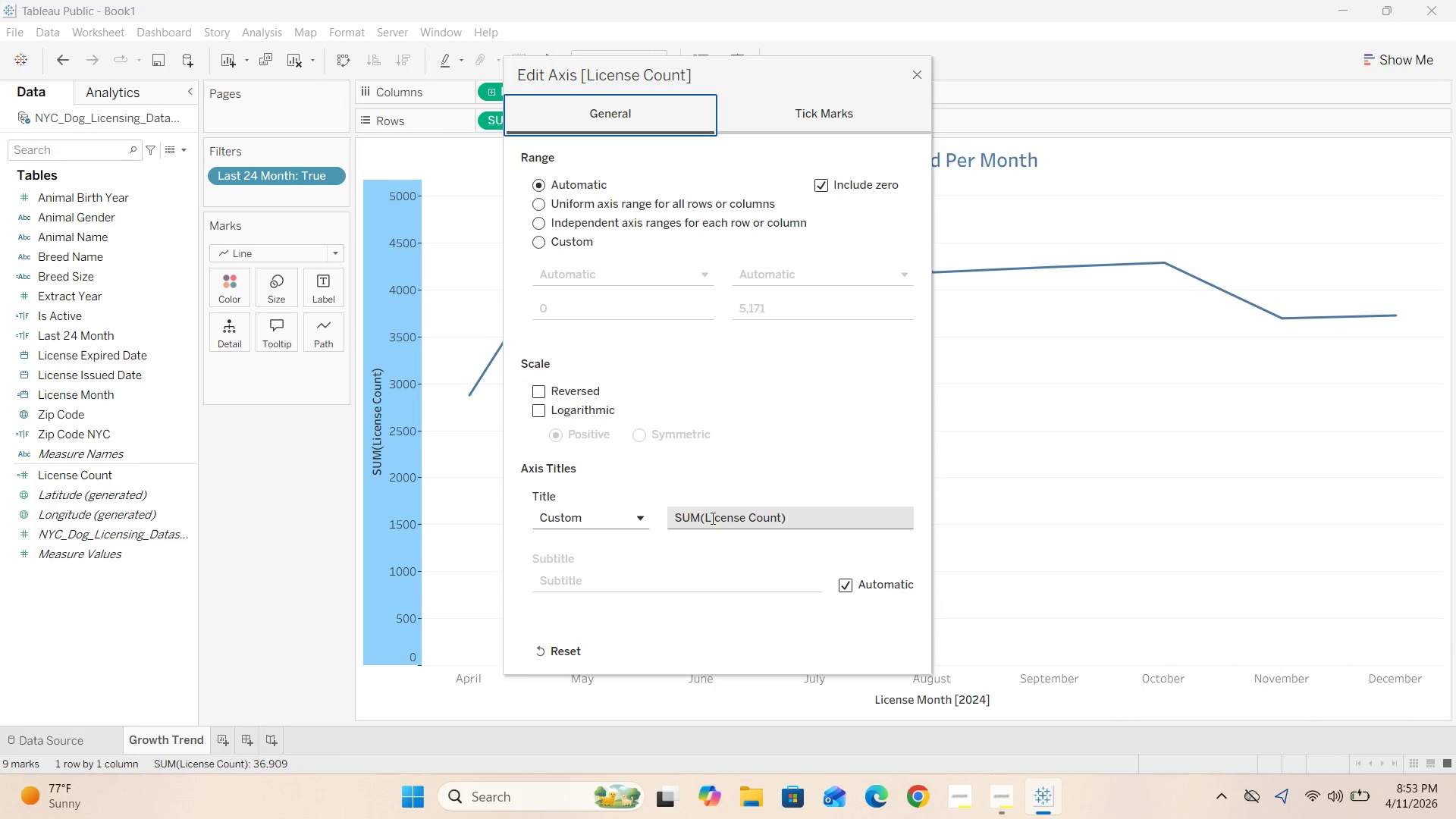 
left_click([706, 518])
 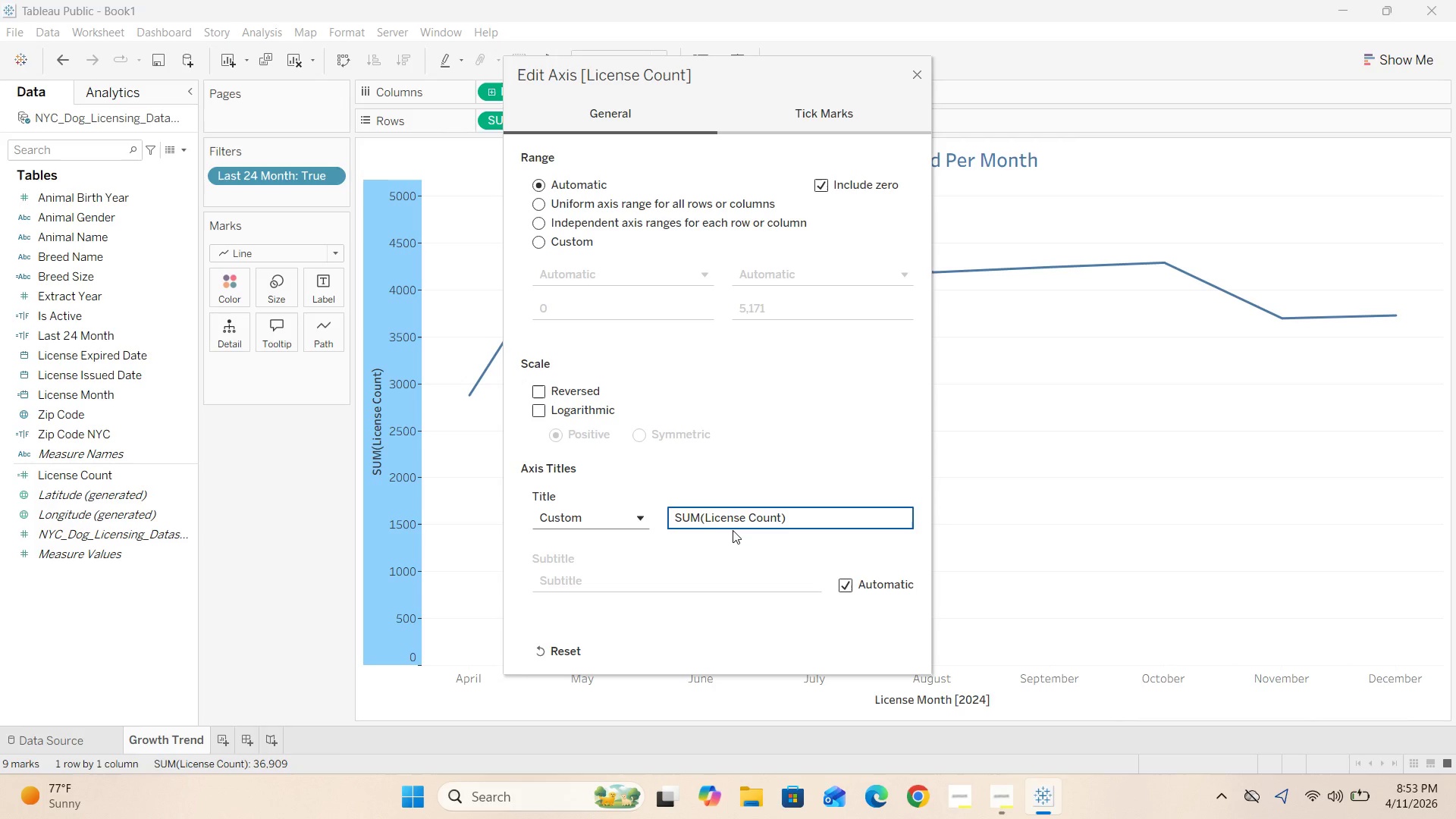 
key(Space)
 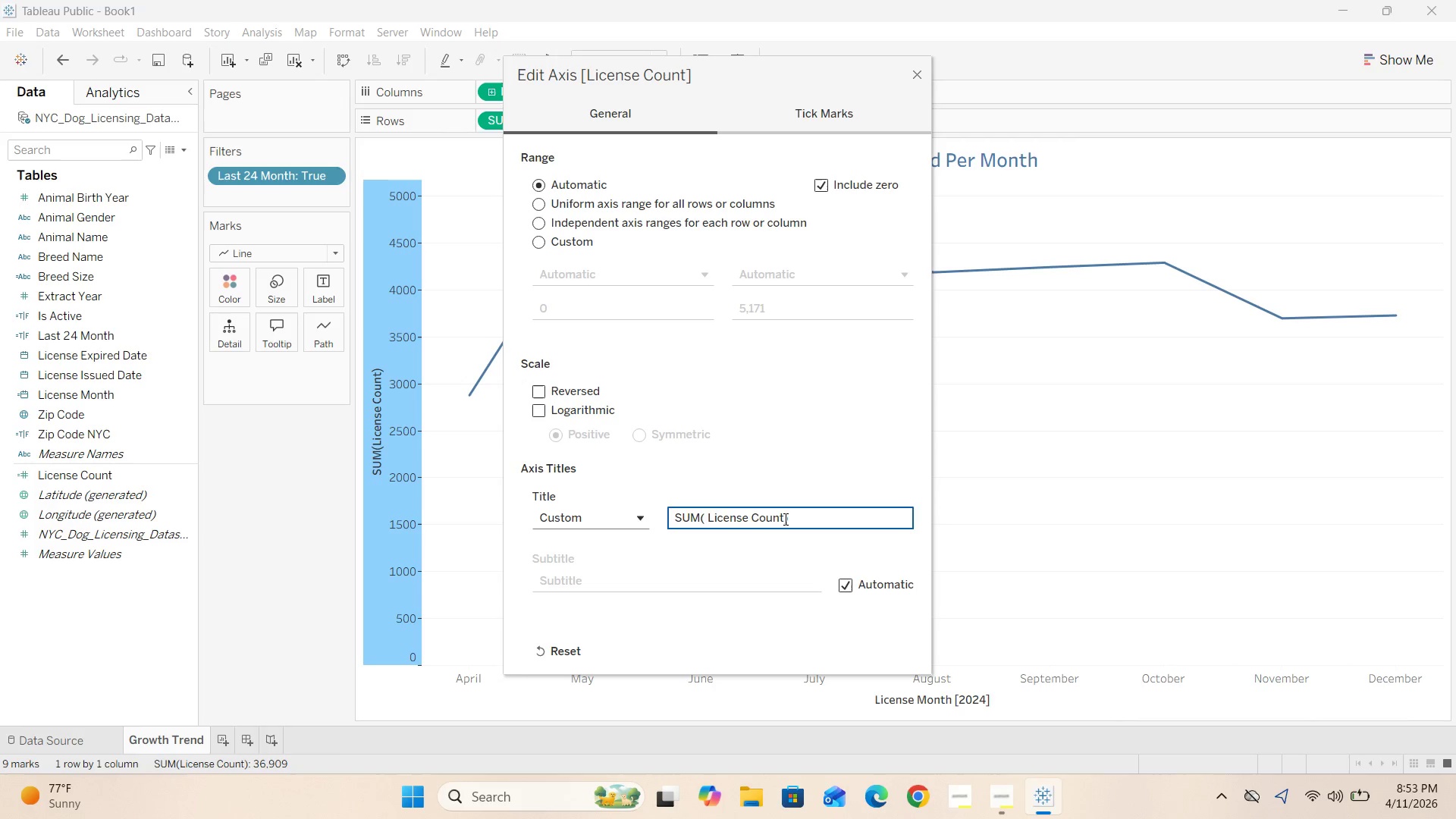 
left_click([784, 519])
 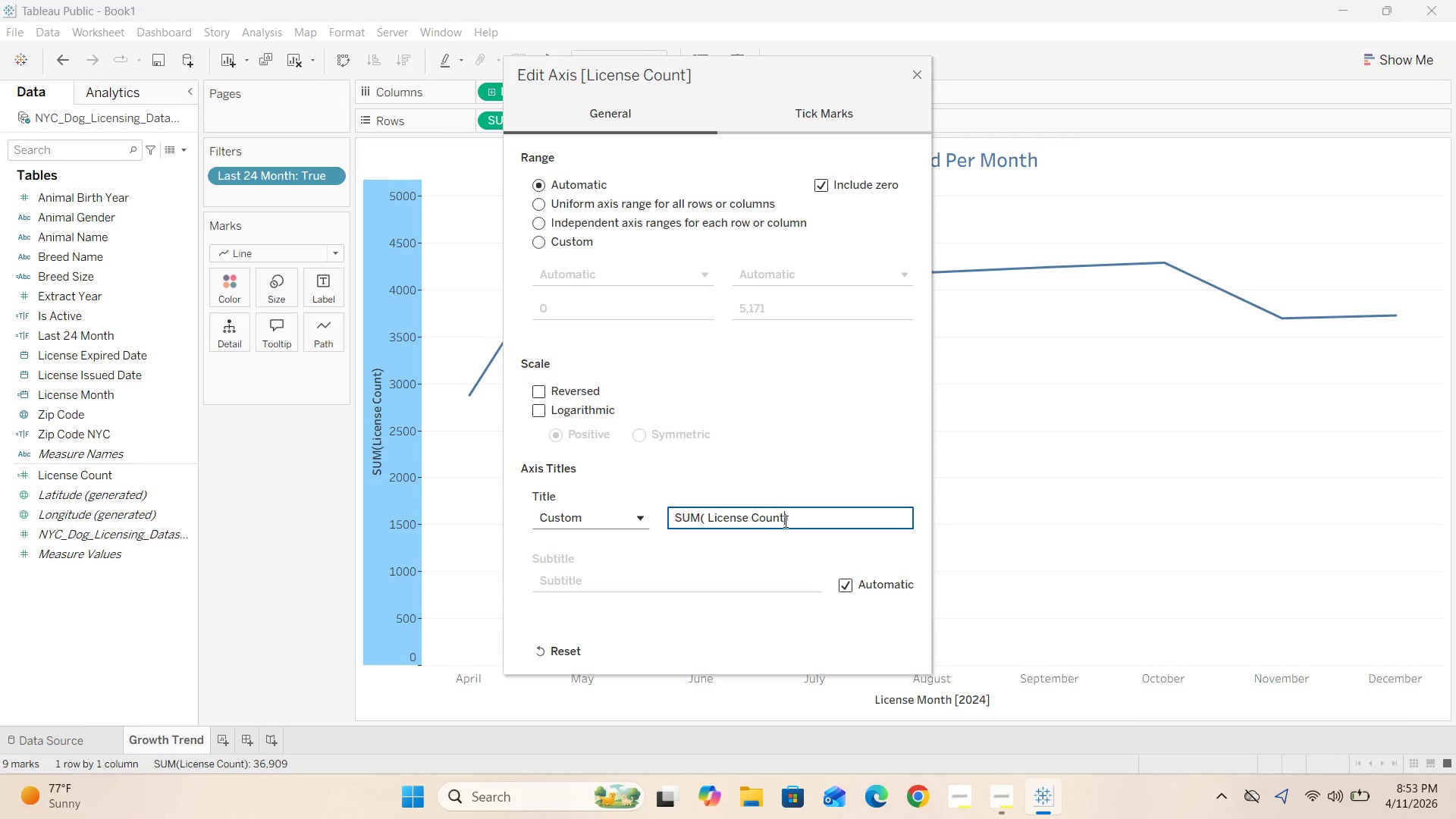 
key(Space)
 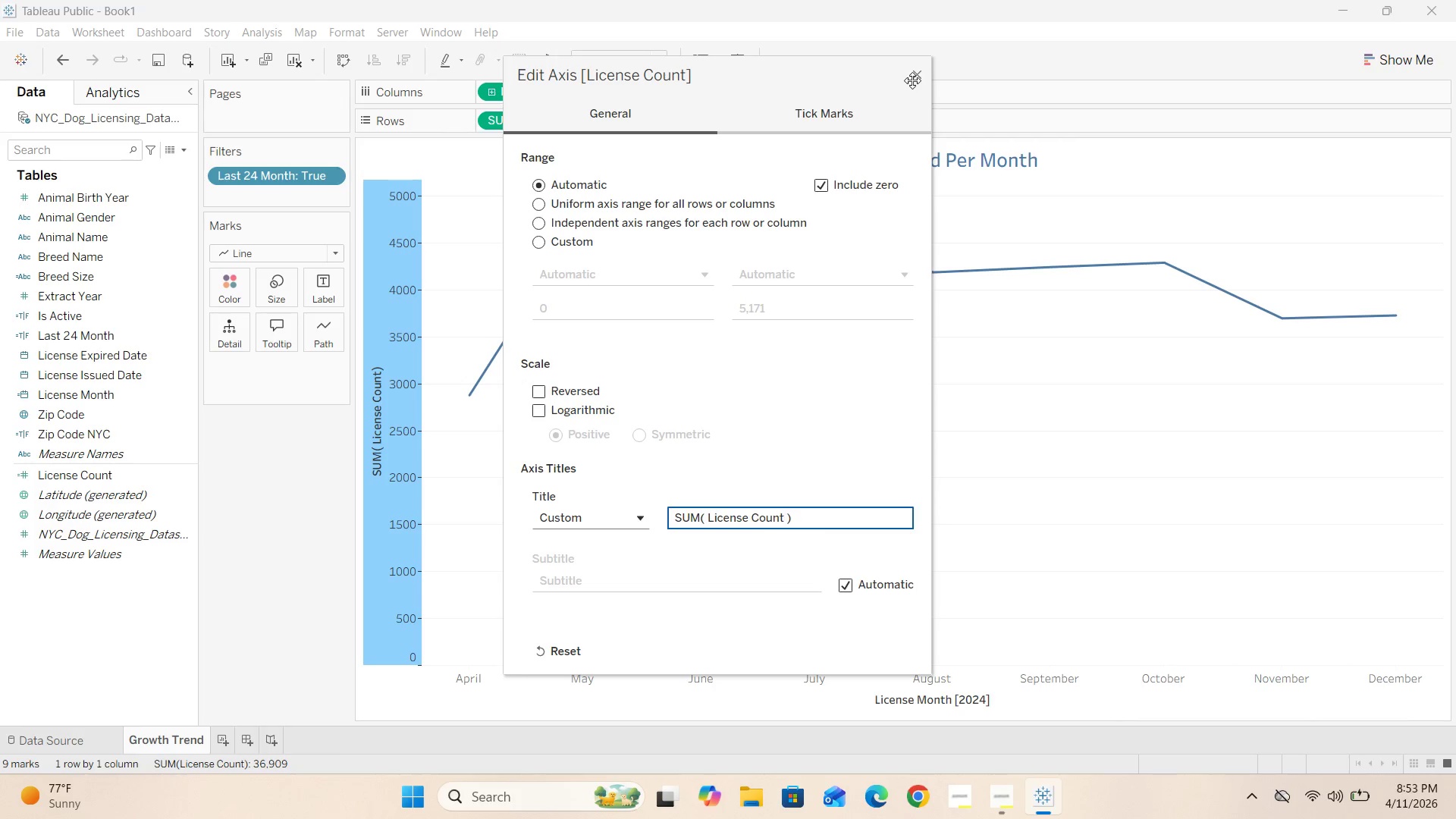 
left_click([918, 75])
 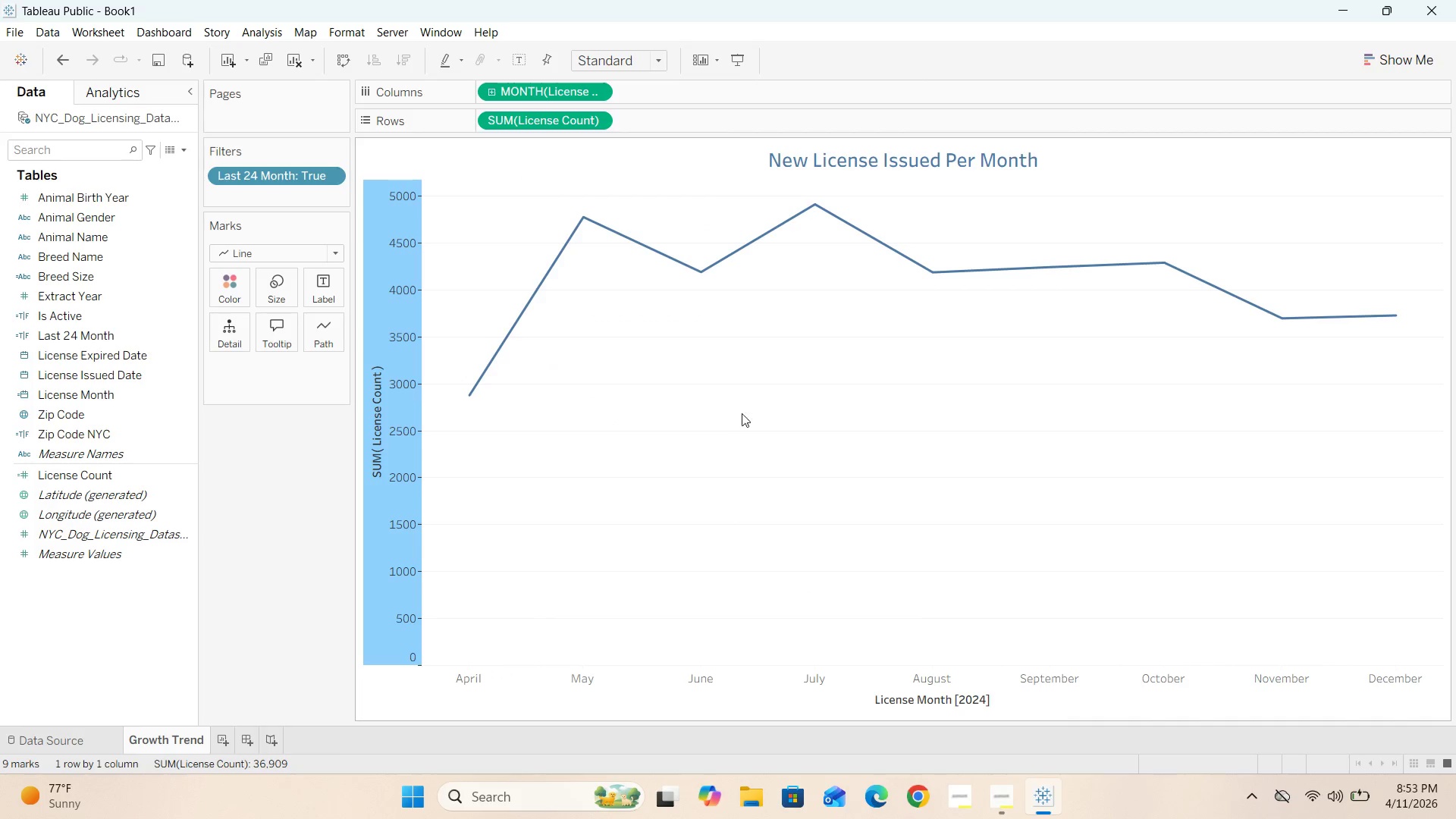 
left_click([734, 421])
 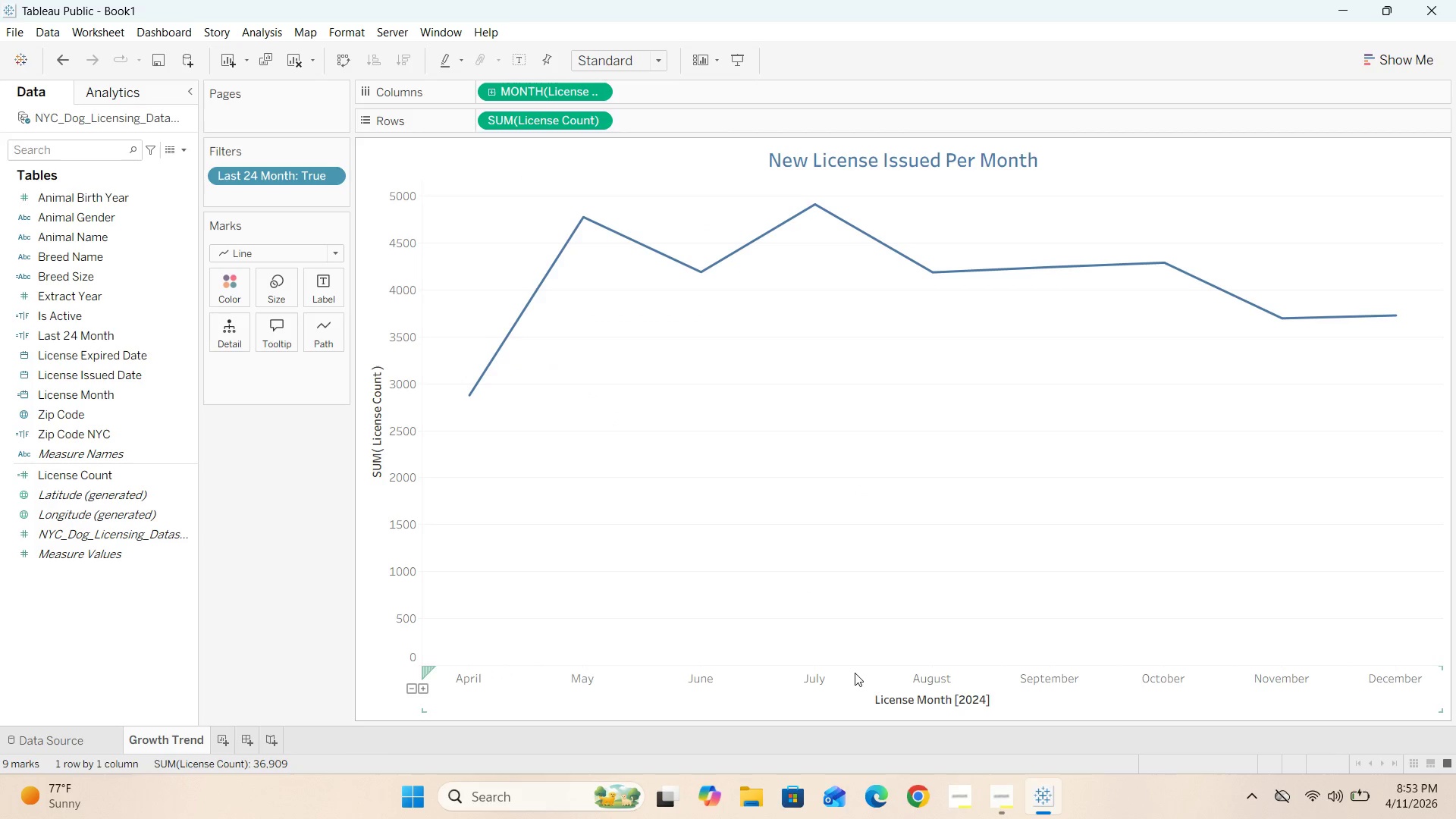 
scroll: coordinate [781, 553], scroll_direction: down, amount: 2.0
 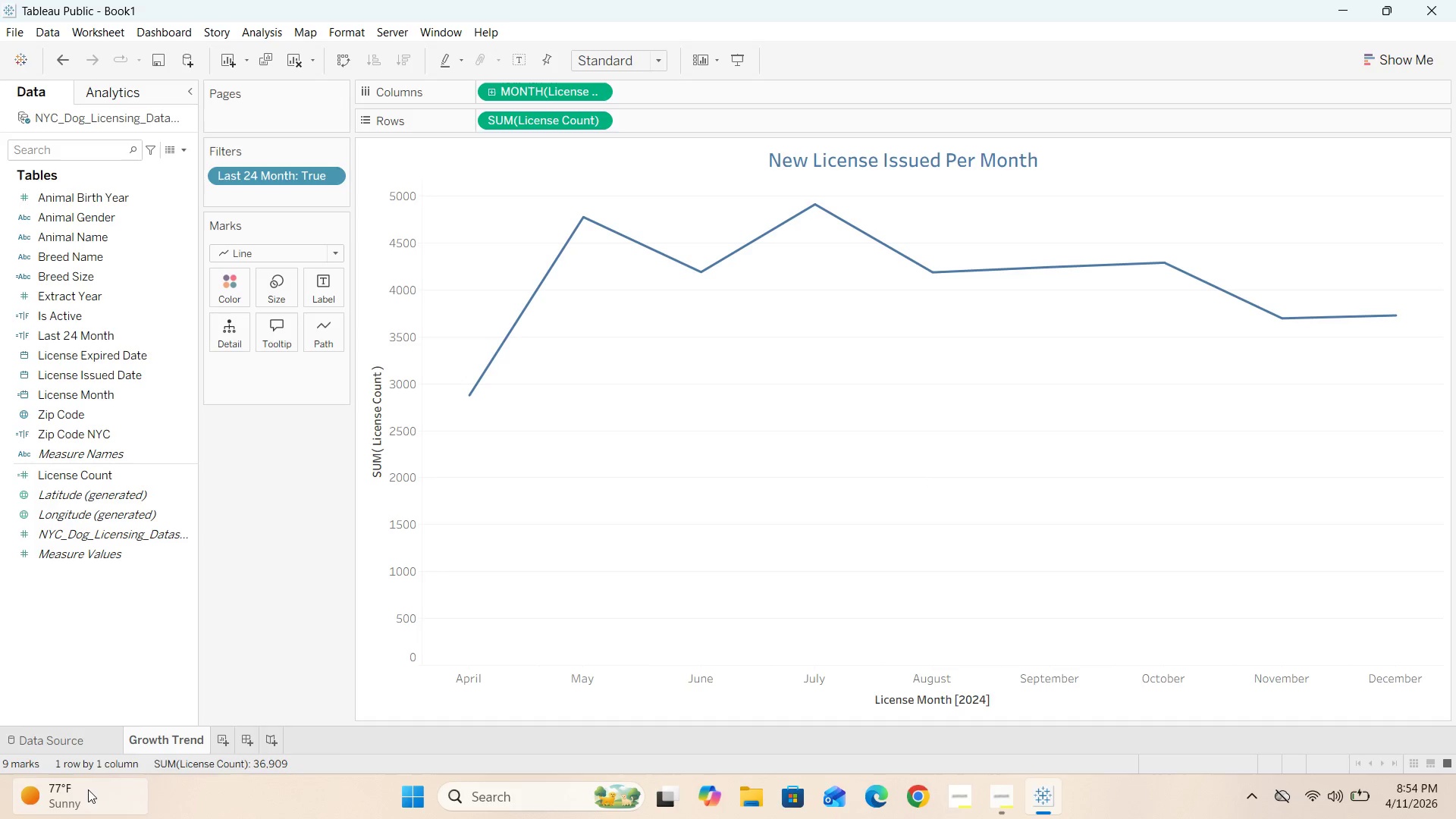 
wait(33.17)
 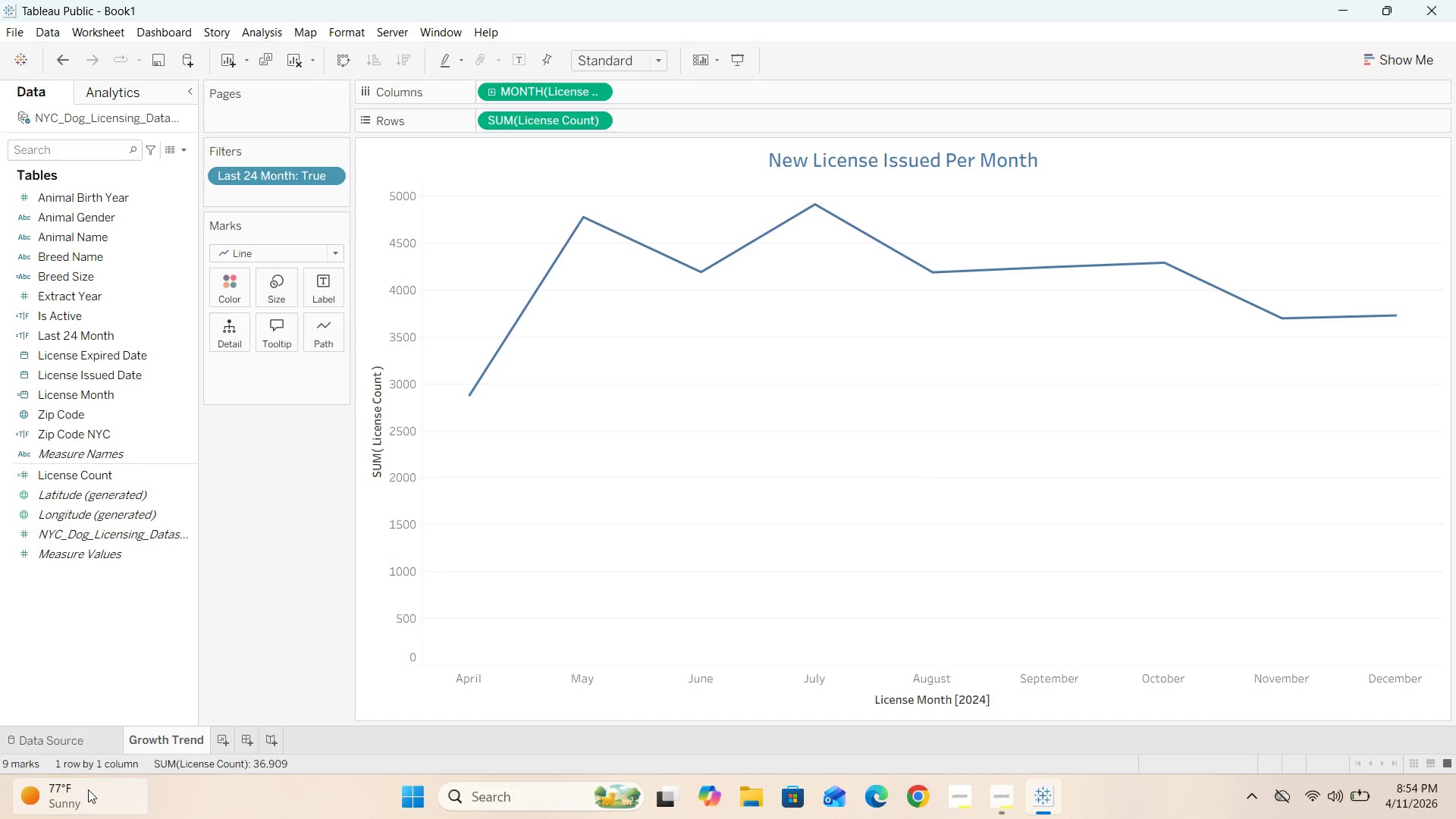 
left_click([222, 741])
 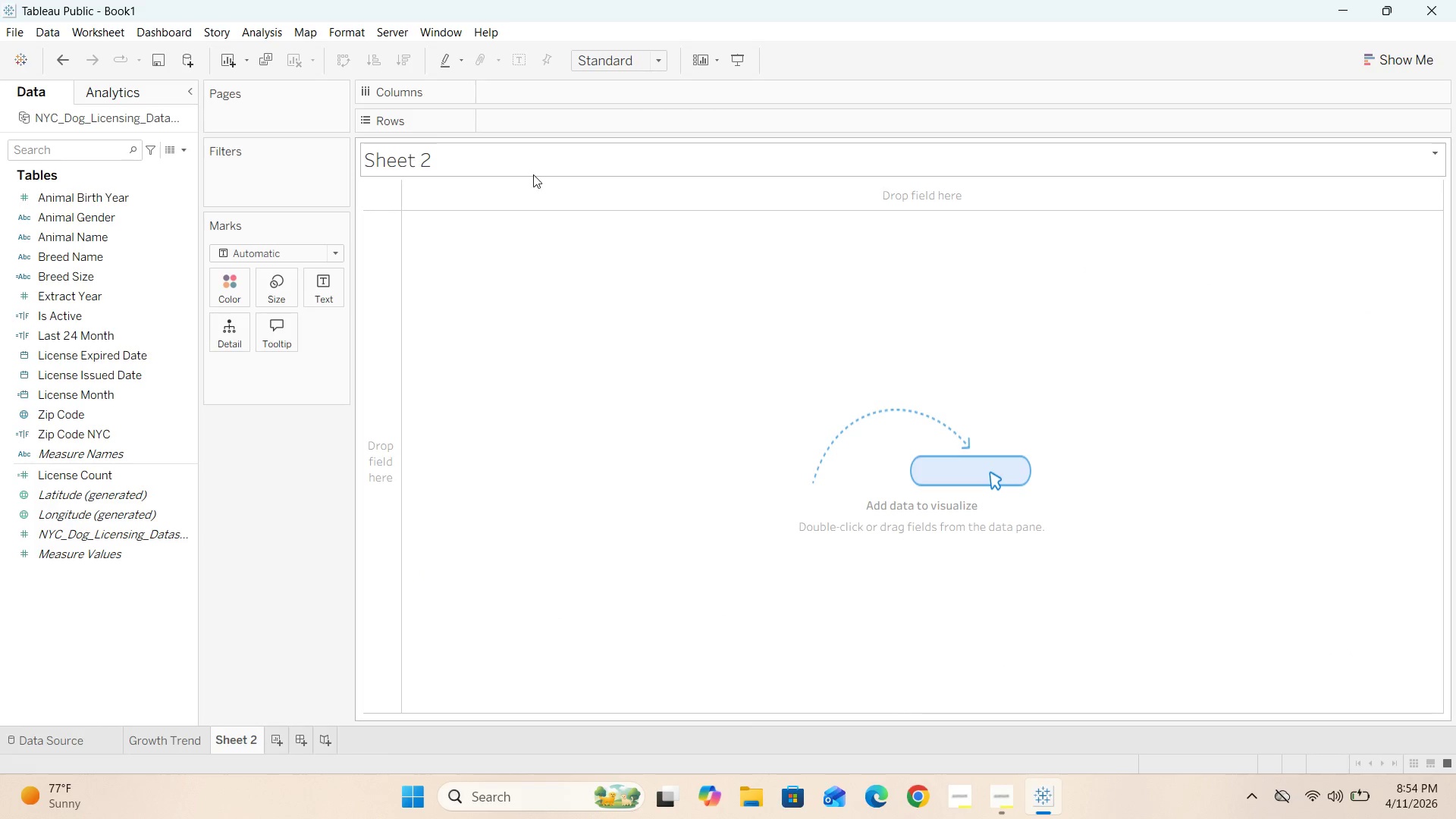 
wait(6.62)
 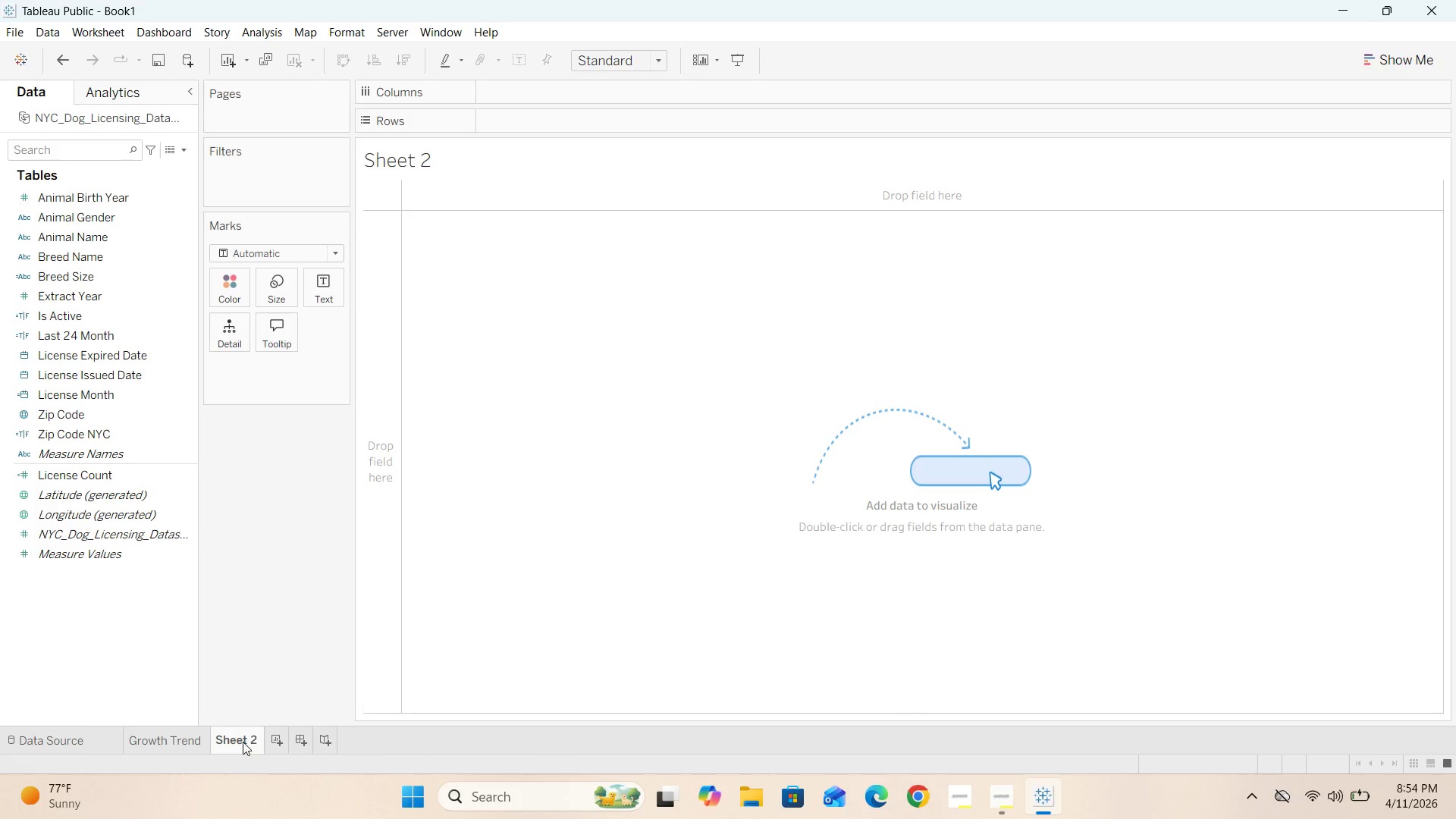 
left_click([423, 161])
 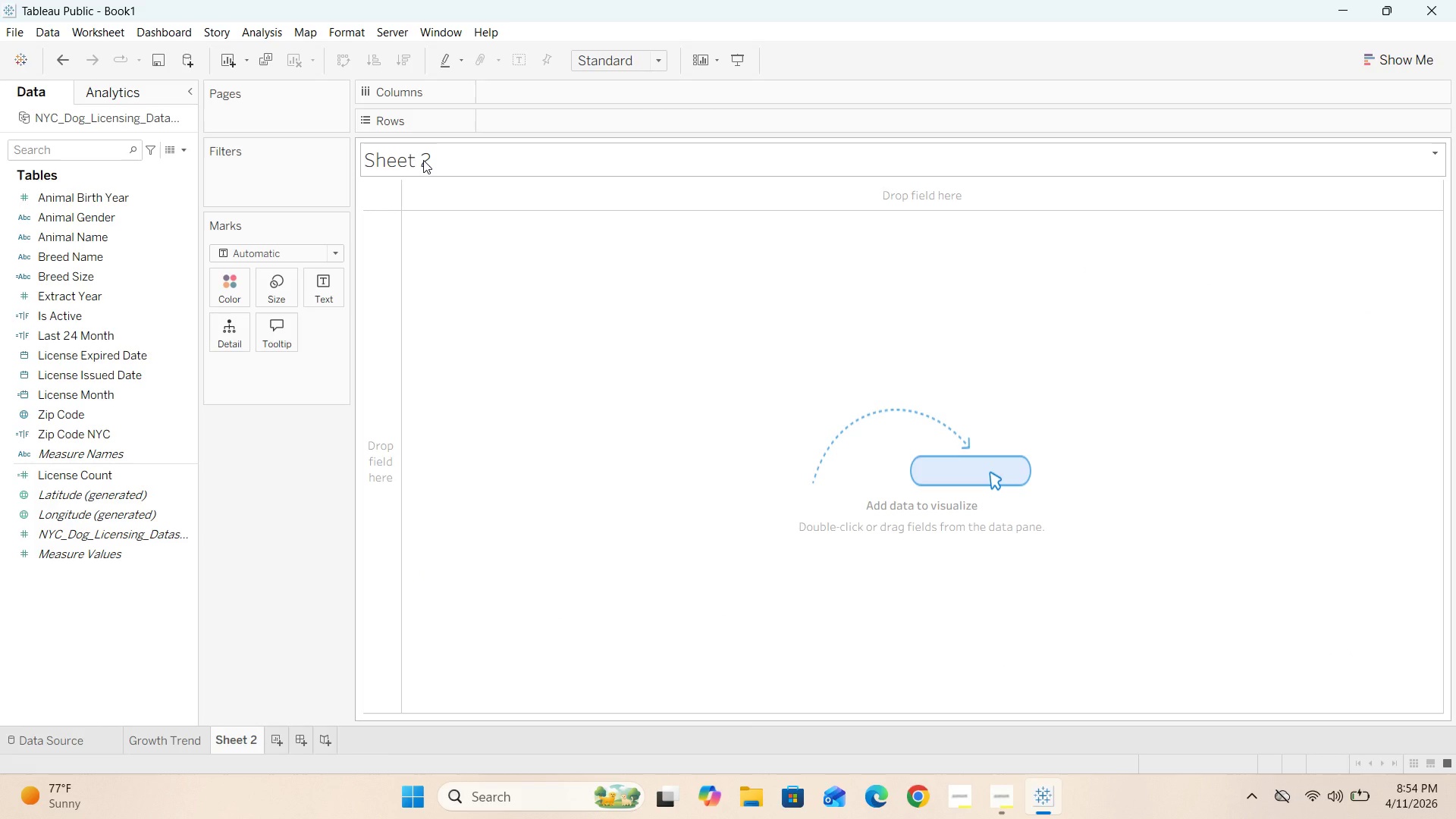 
wait(9.41)
 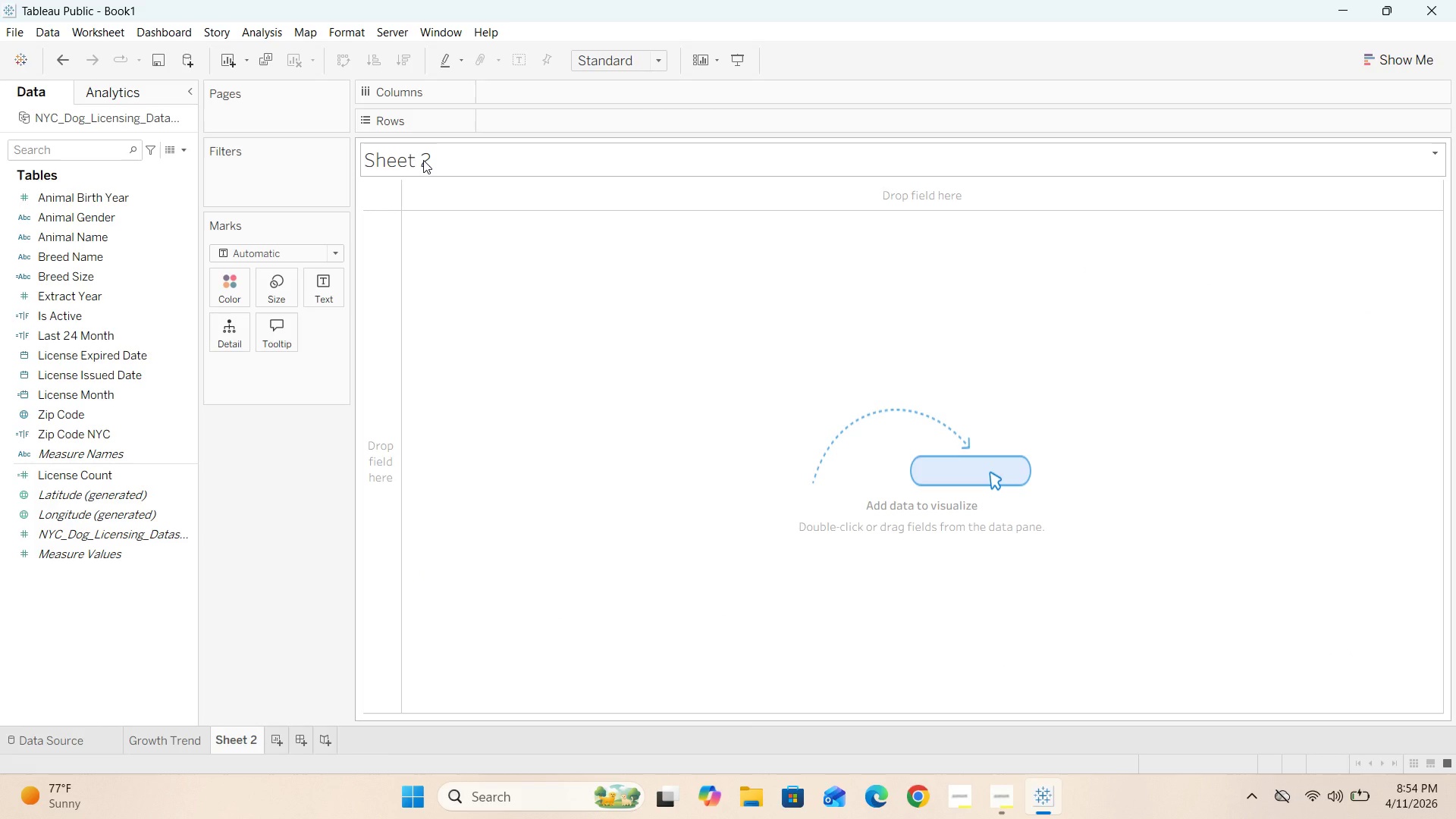 
right_click([237, 735])
 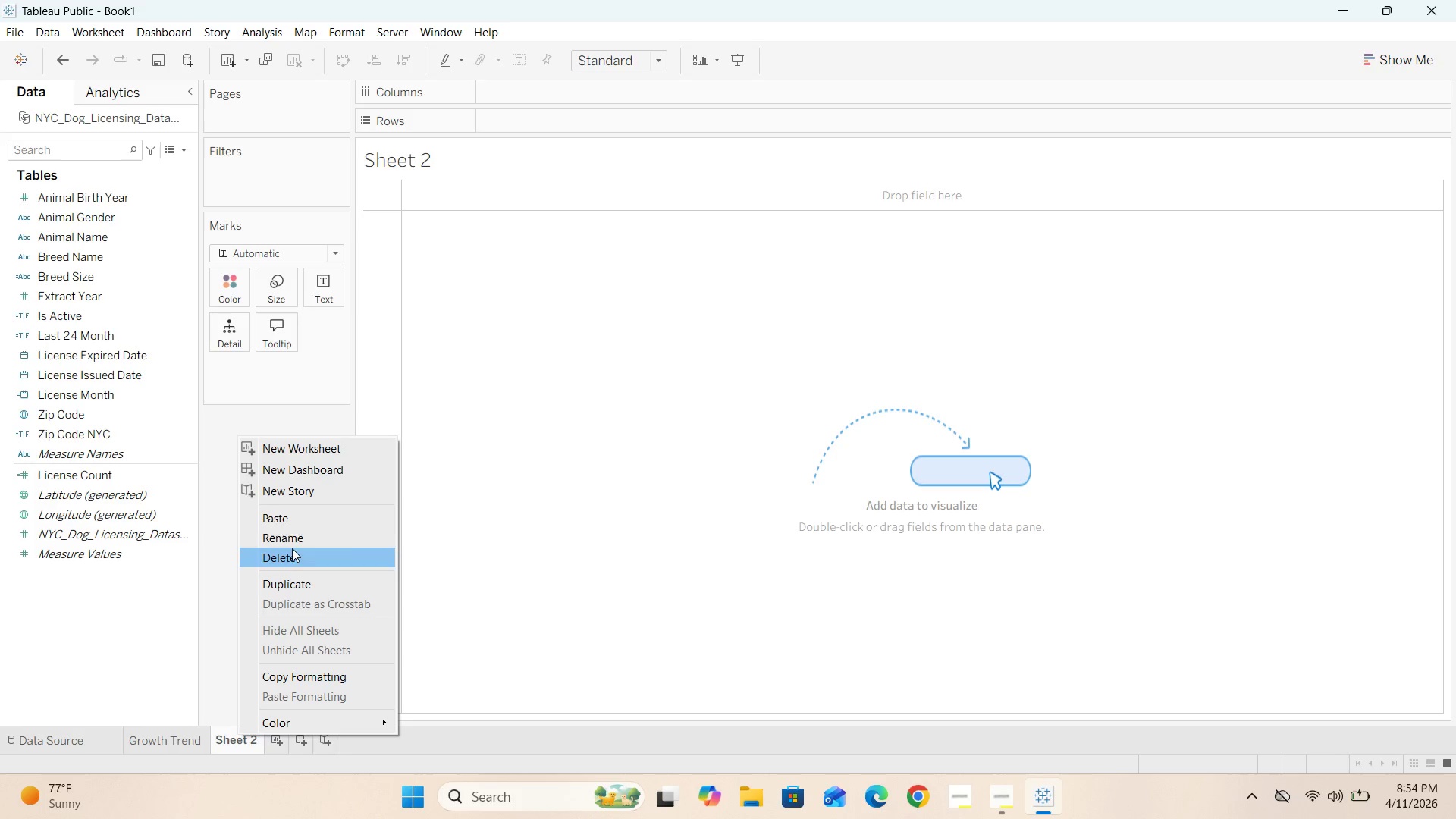 
left_click([291, 539])
 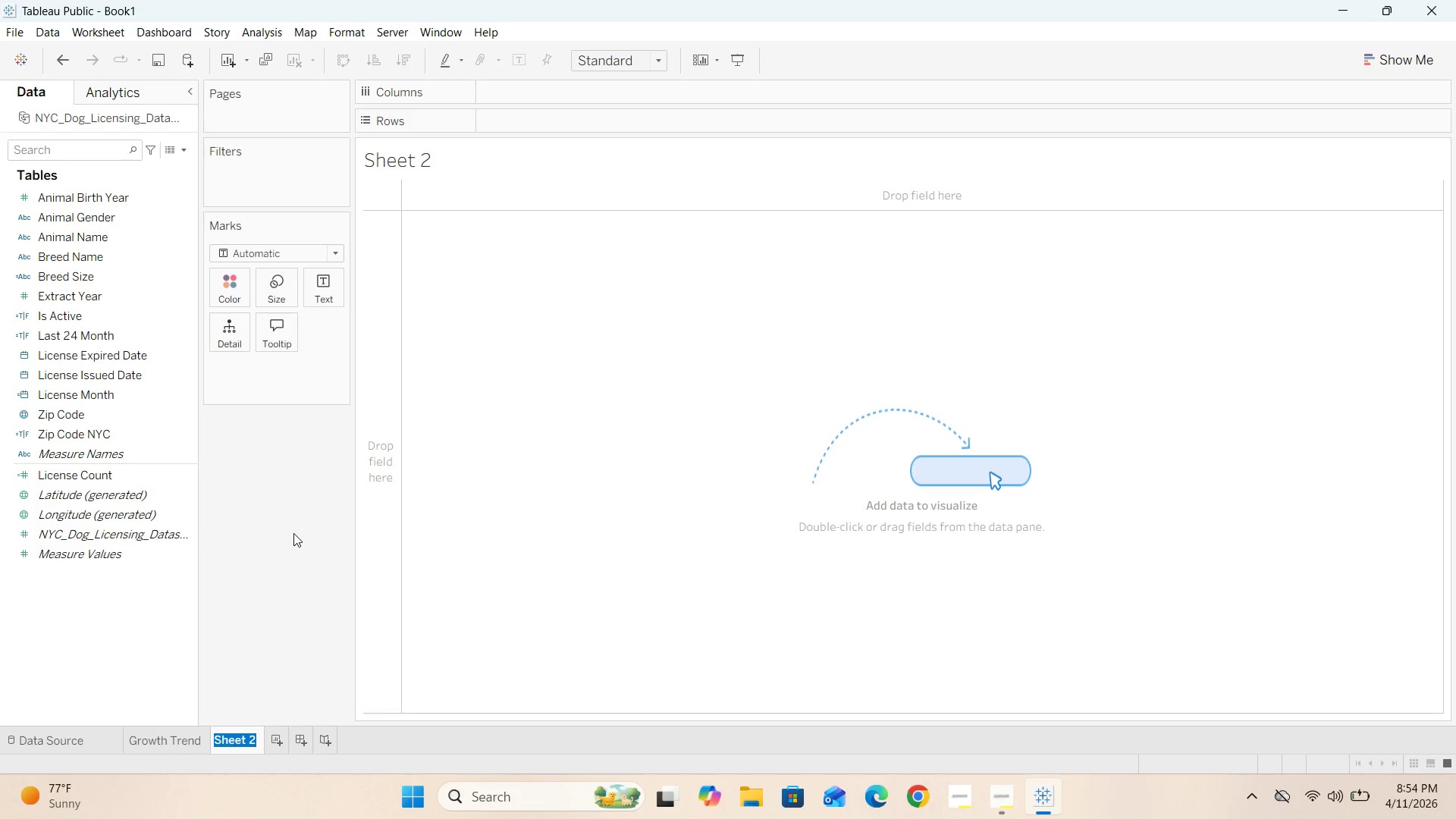 
type(ZIP Heatmap)
 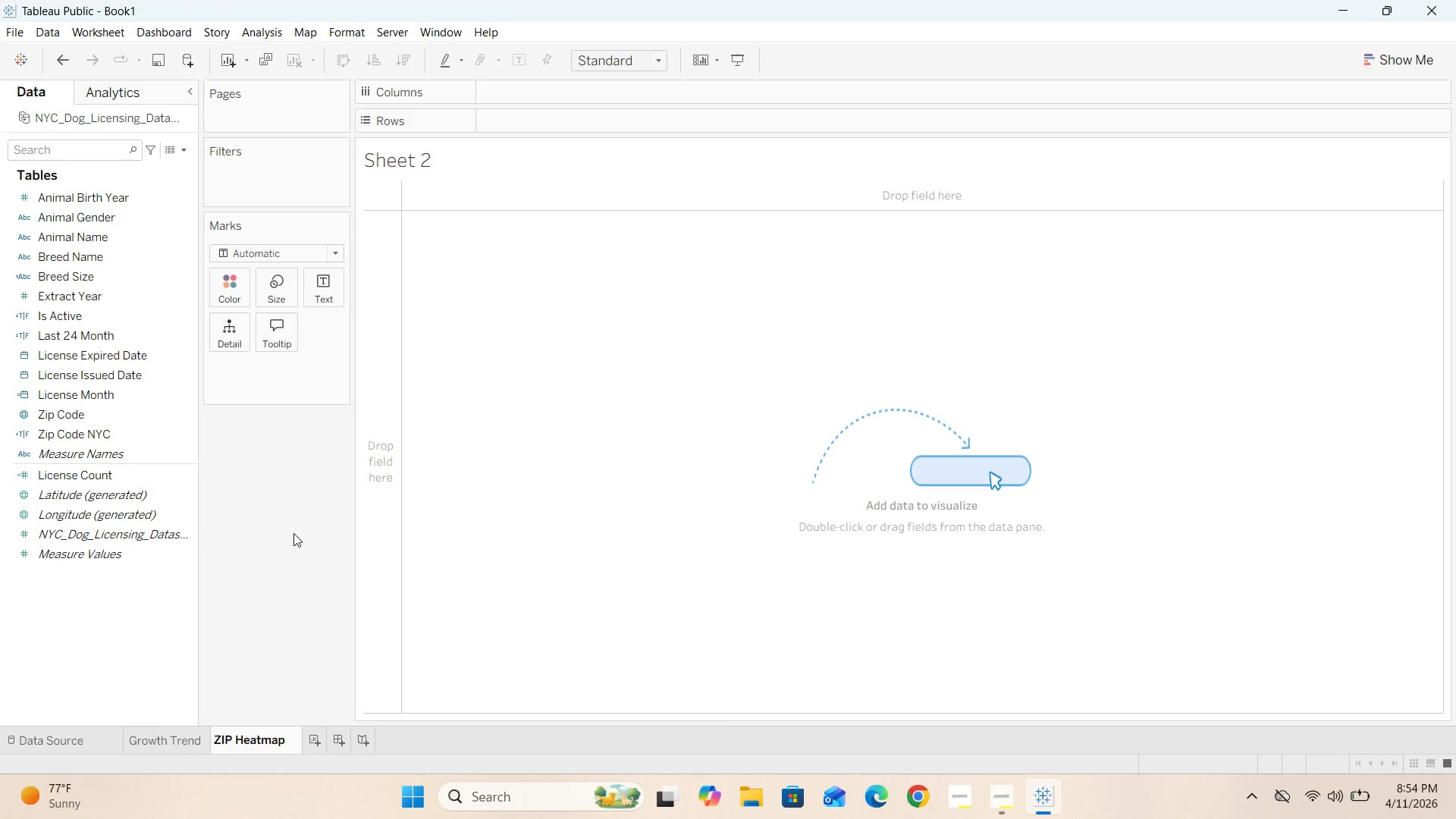 
left_click([293, 533])
 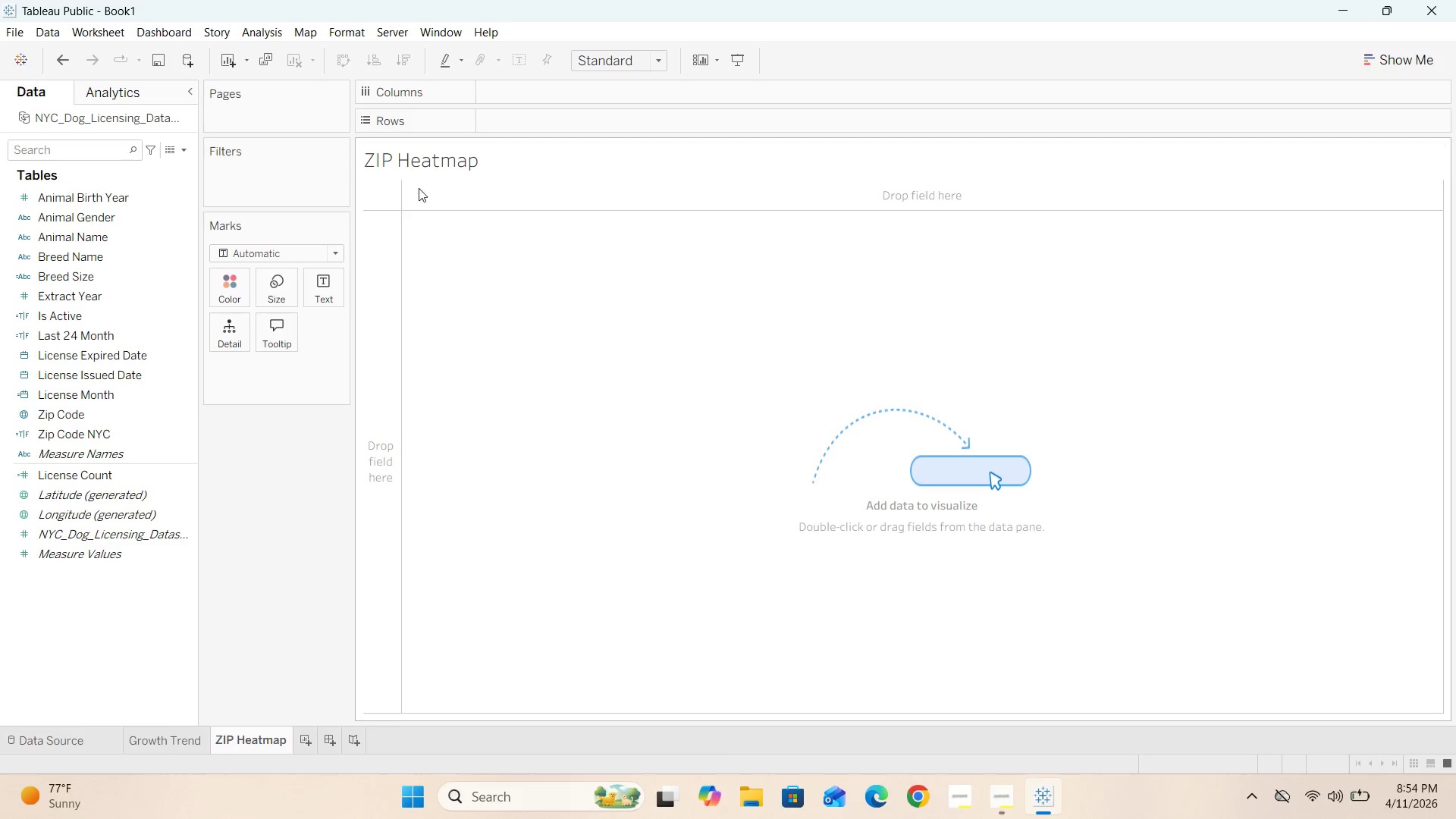 
wait(13.11)
 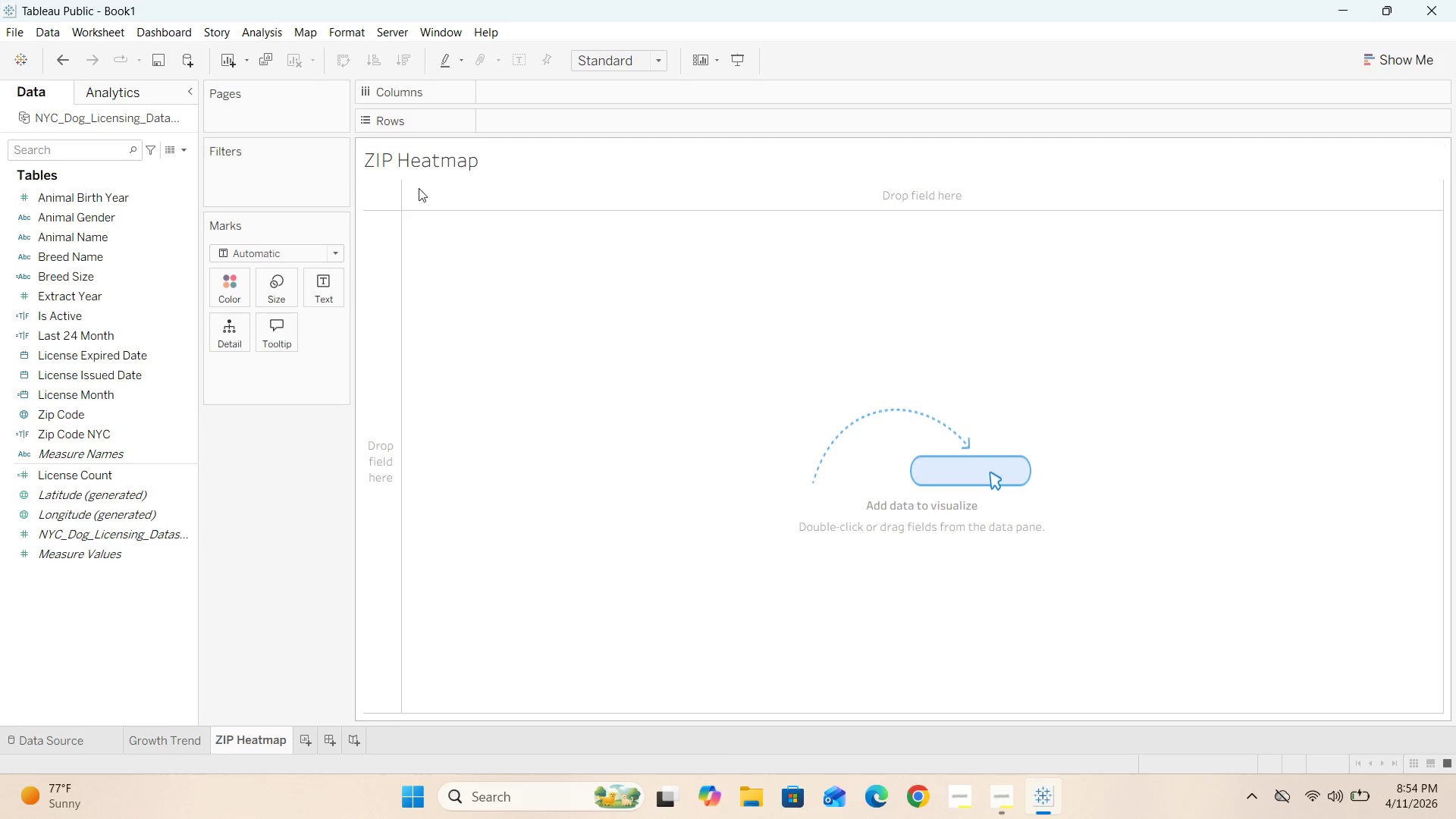 
left_click_drag(start_coordinate=[103, 479], to_coordinate=[253, 413])
 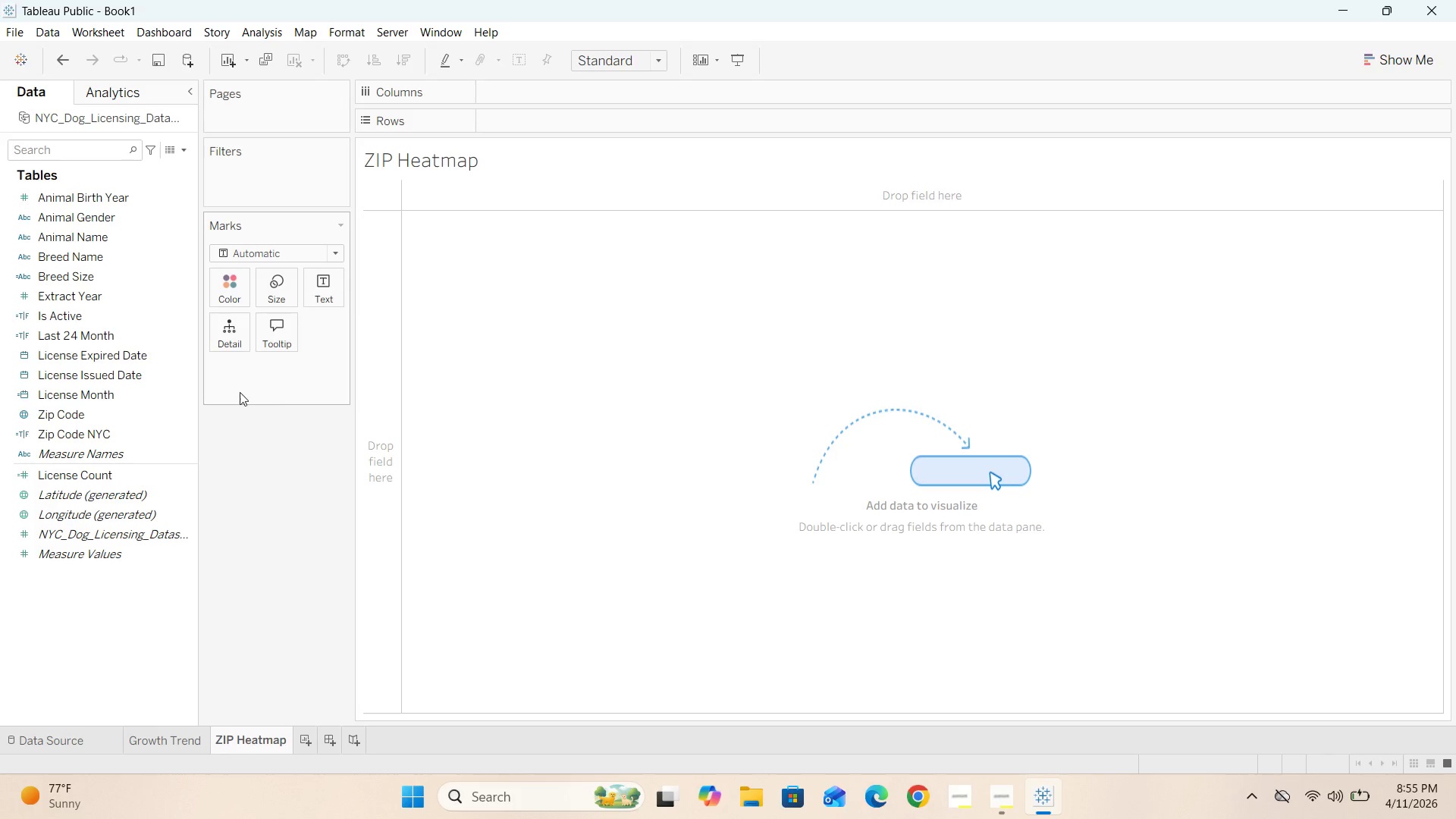 
wait(5.38)
 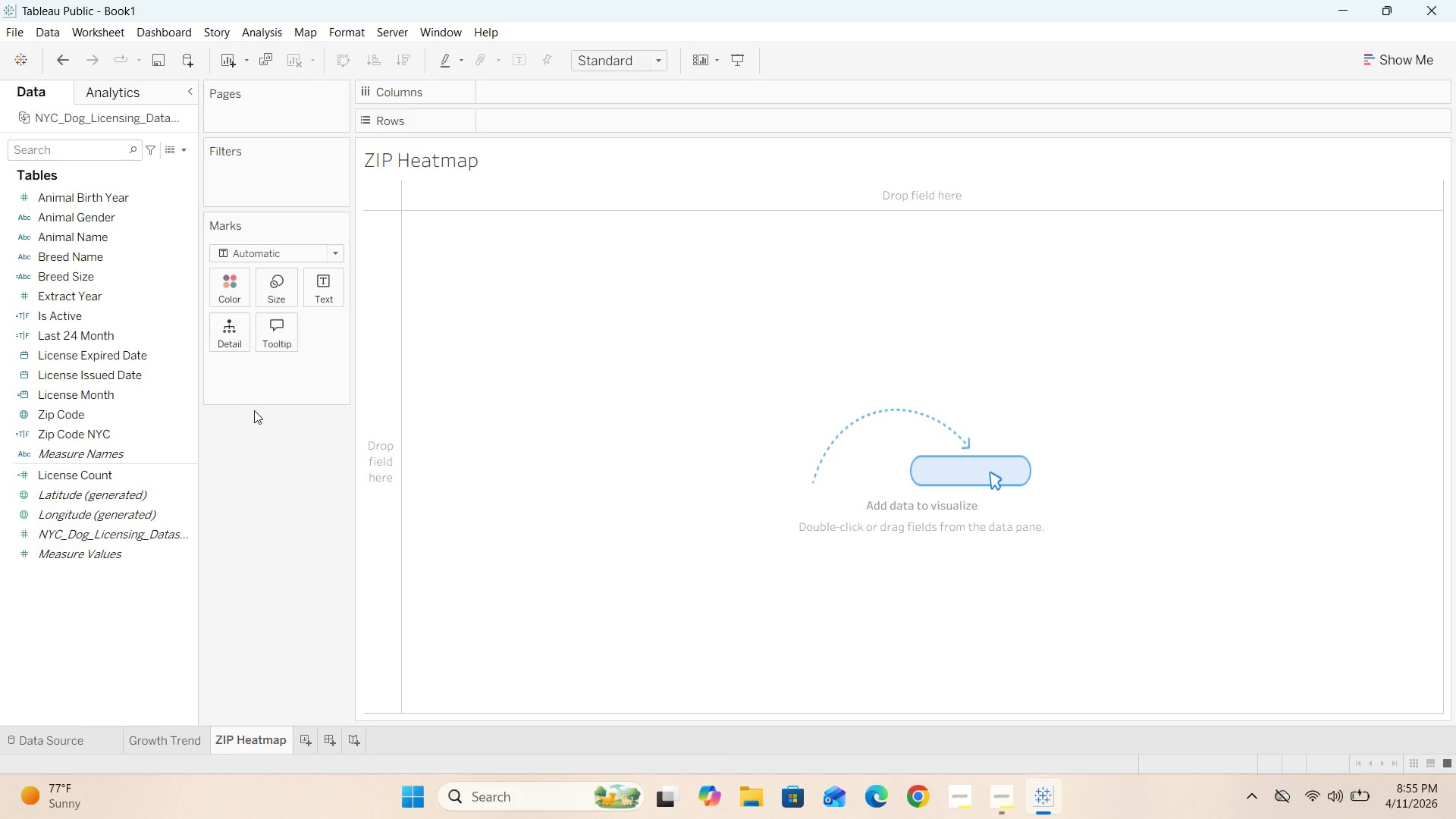 
double_click([95, 419])
 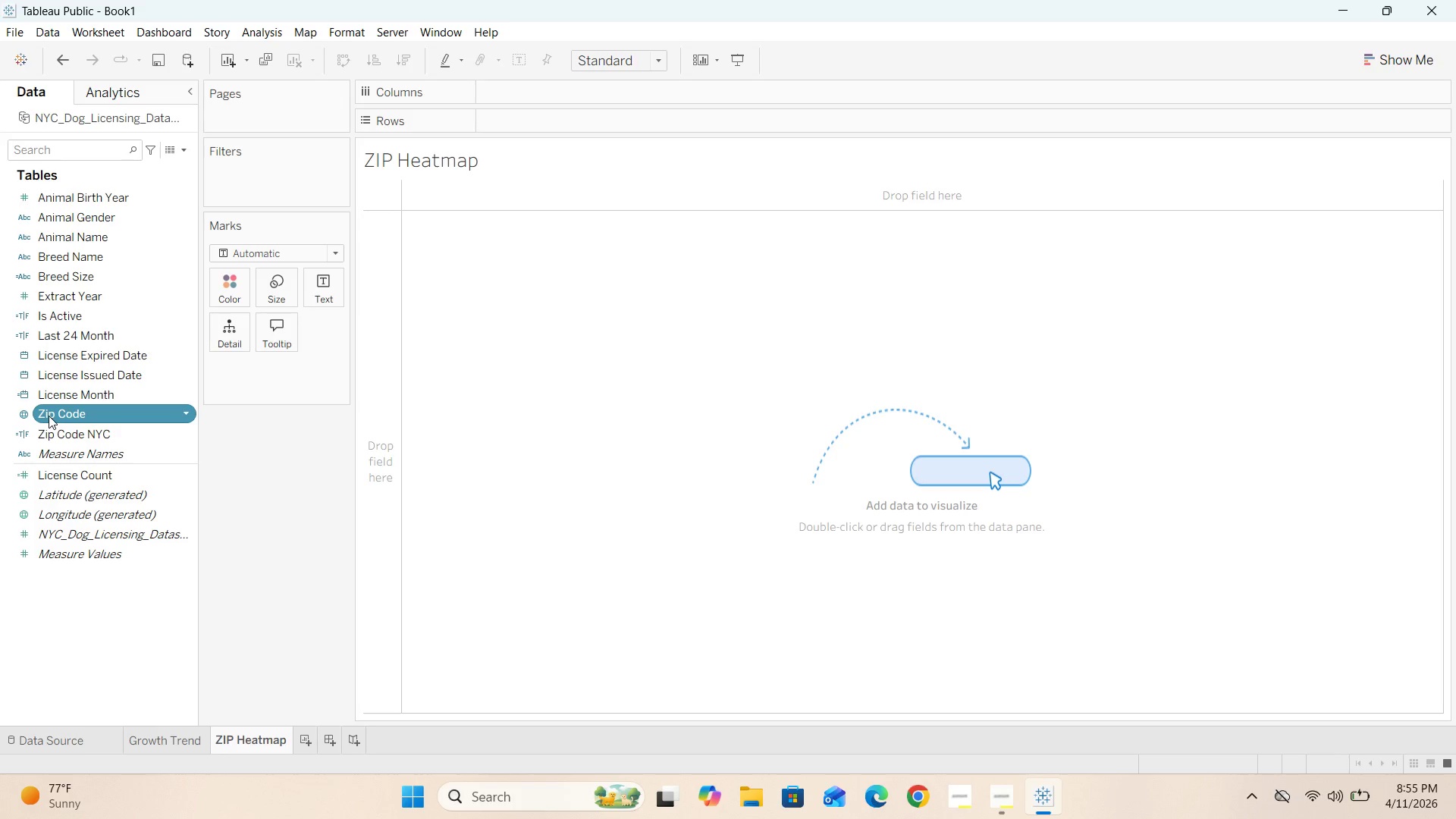 
double_click([49, 416])
 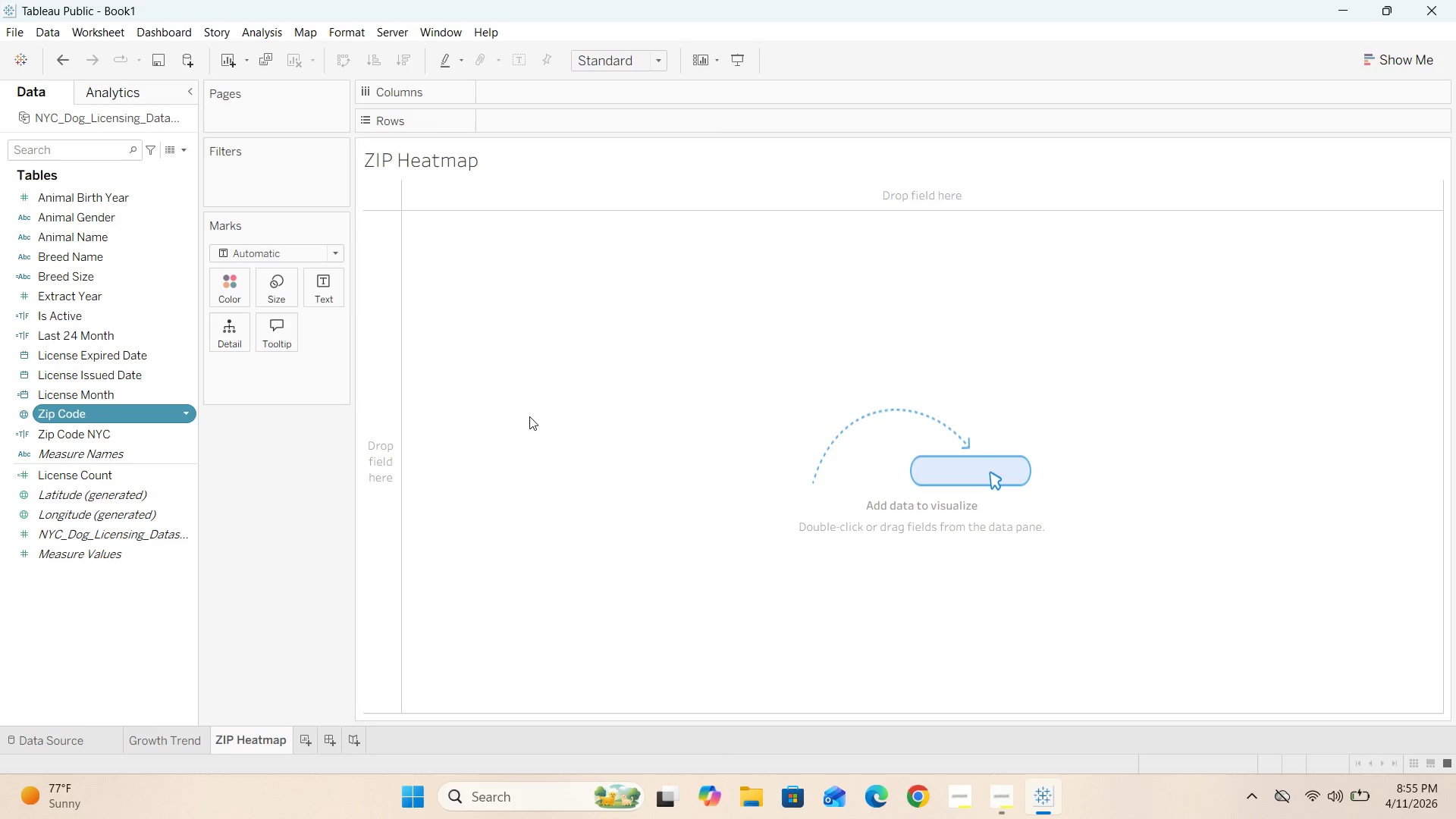 
wait(9.09)
 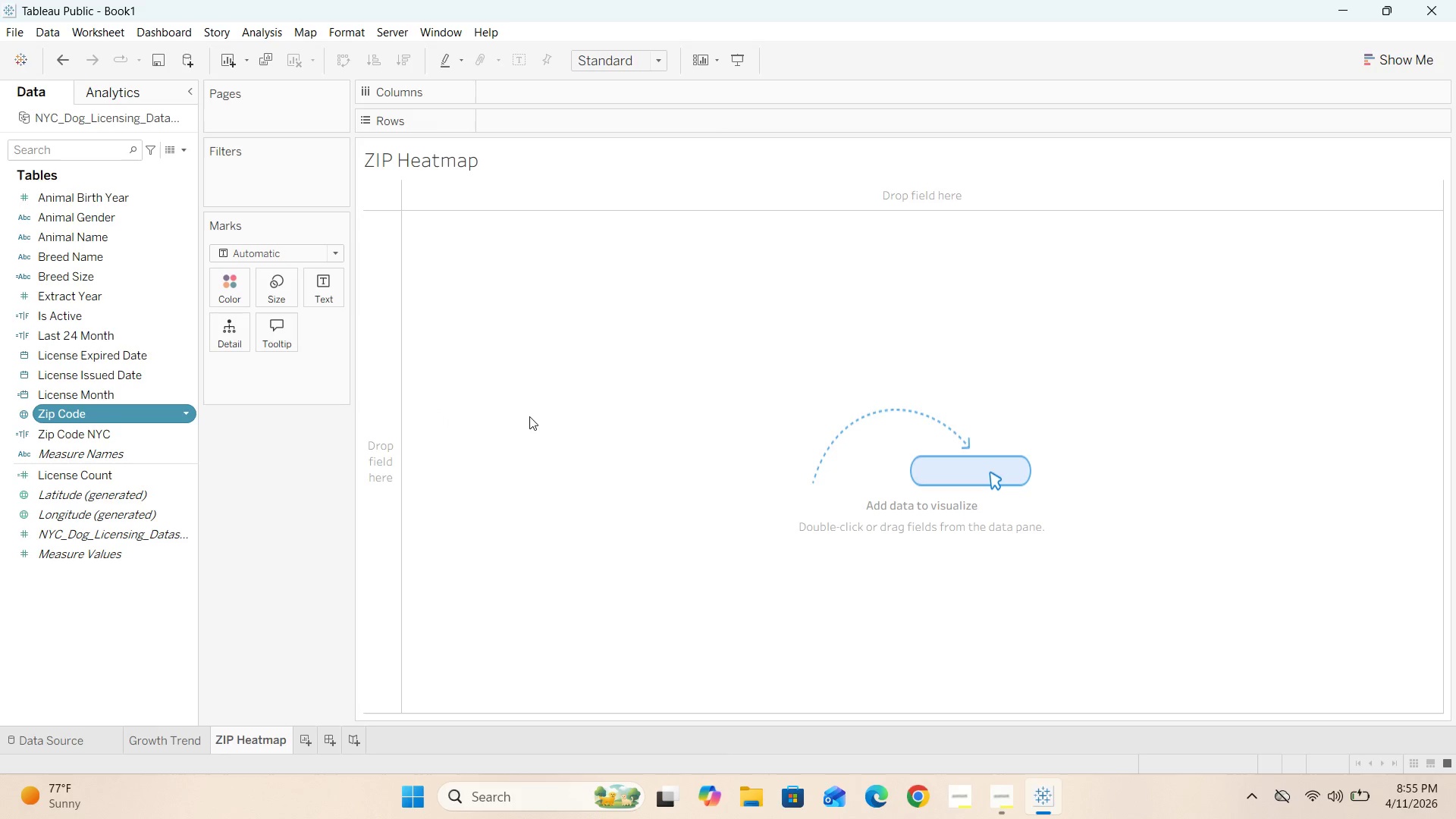 
scroll: coordinate [562, 403], scroll_direction: down, amount: 1.0
 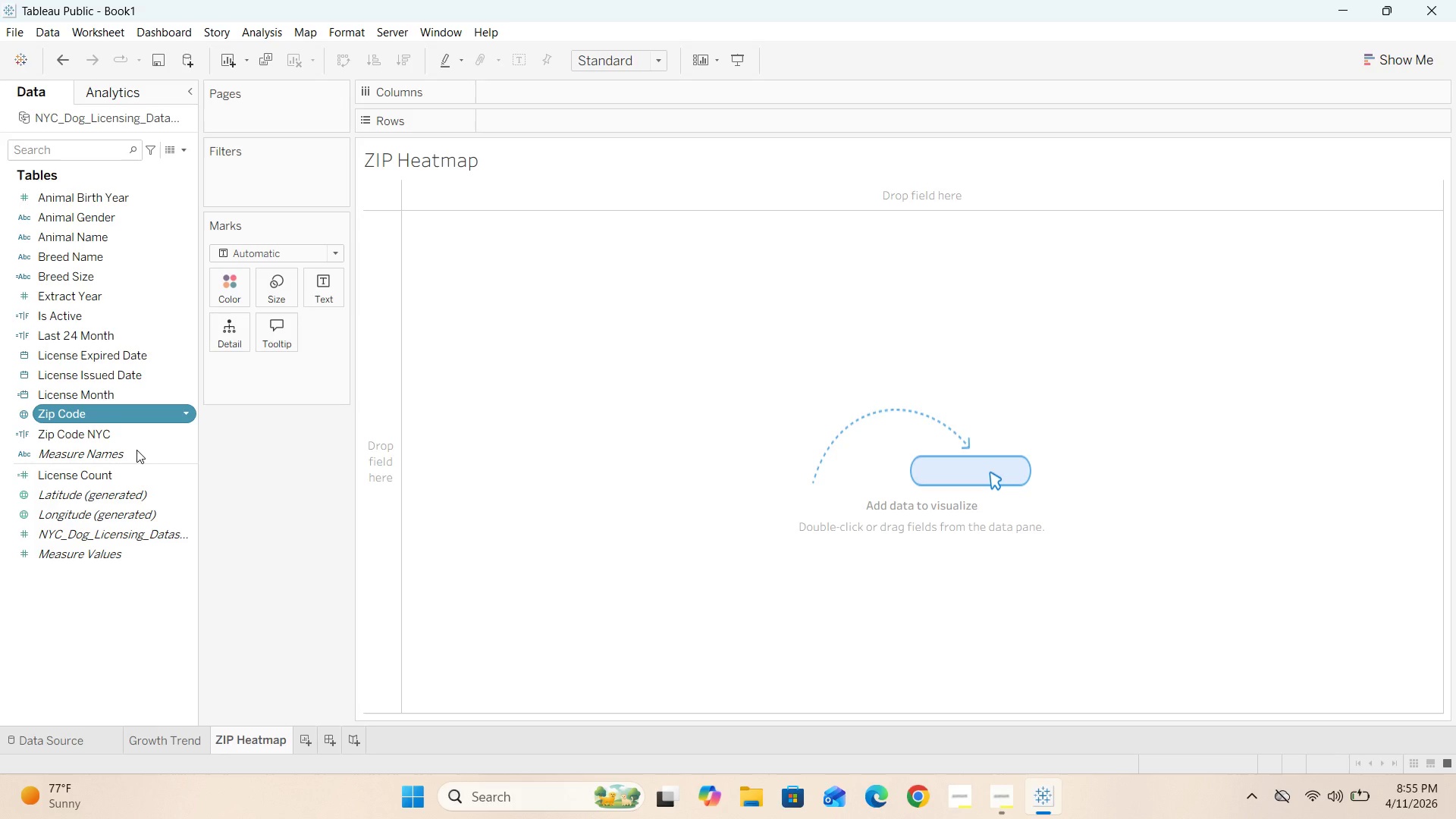 
left_click_drag(start_coordinate=[130, 437], to_coordinate=[1320, 801])
 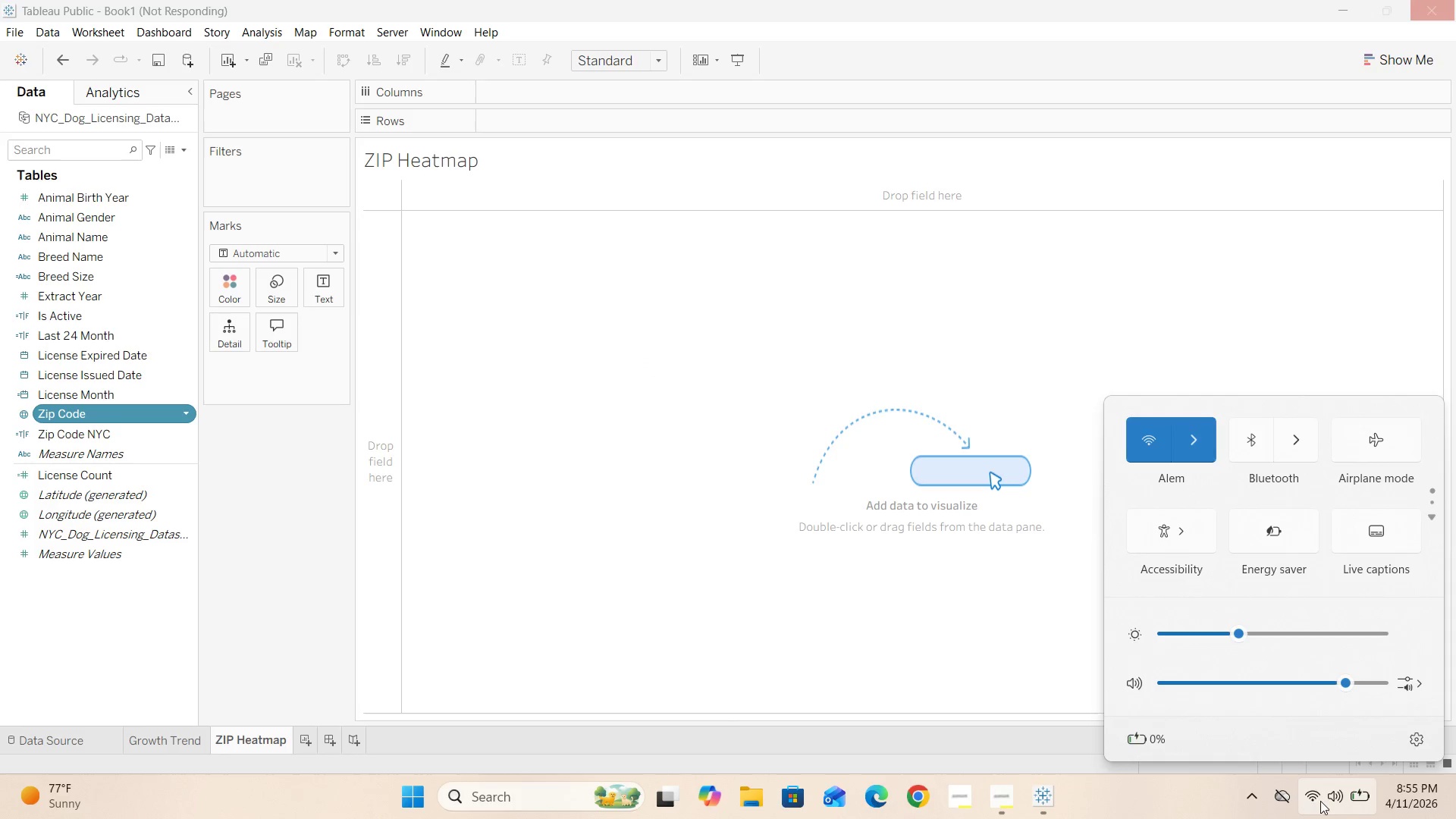 
left_click([1320, 801])
 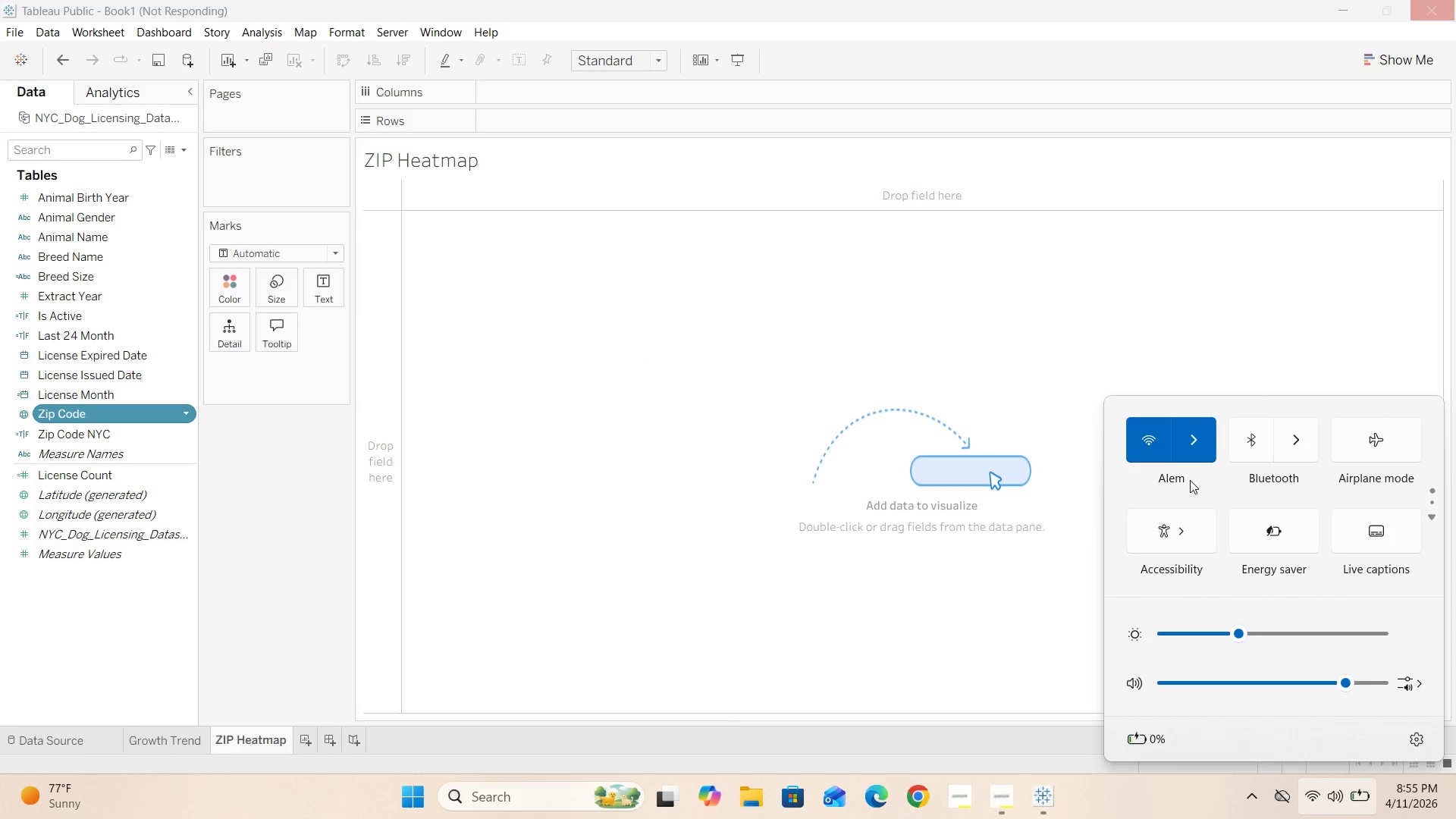 
left_click([1187, 447])
 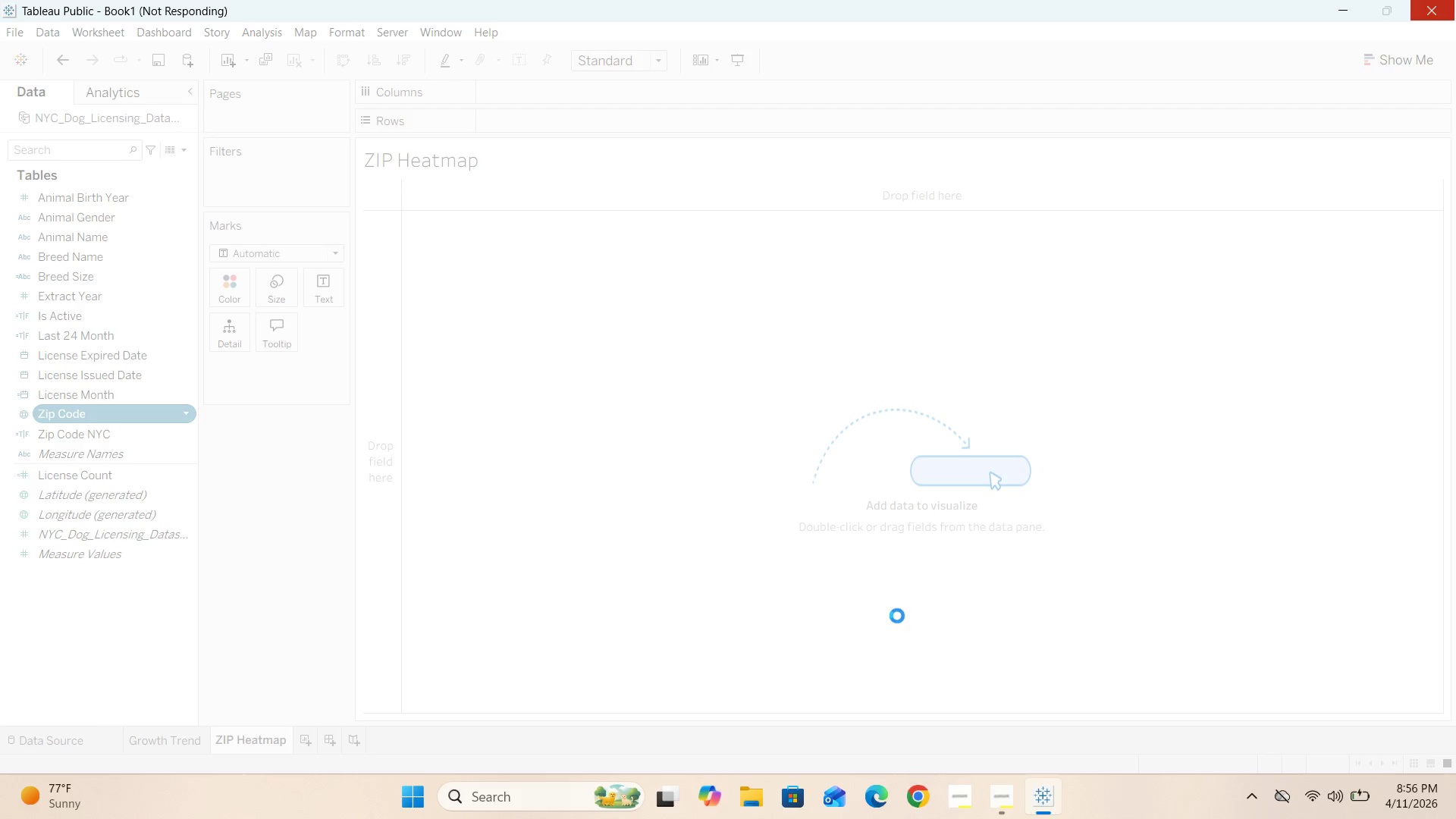 
wait(45.86)
 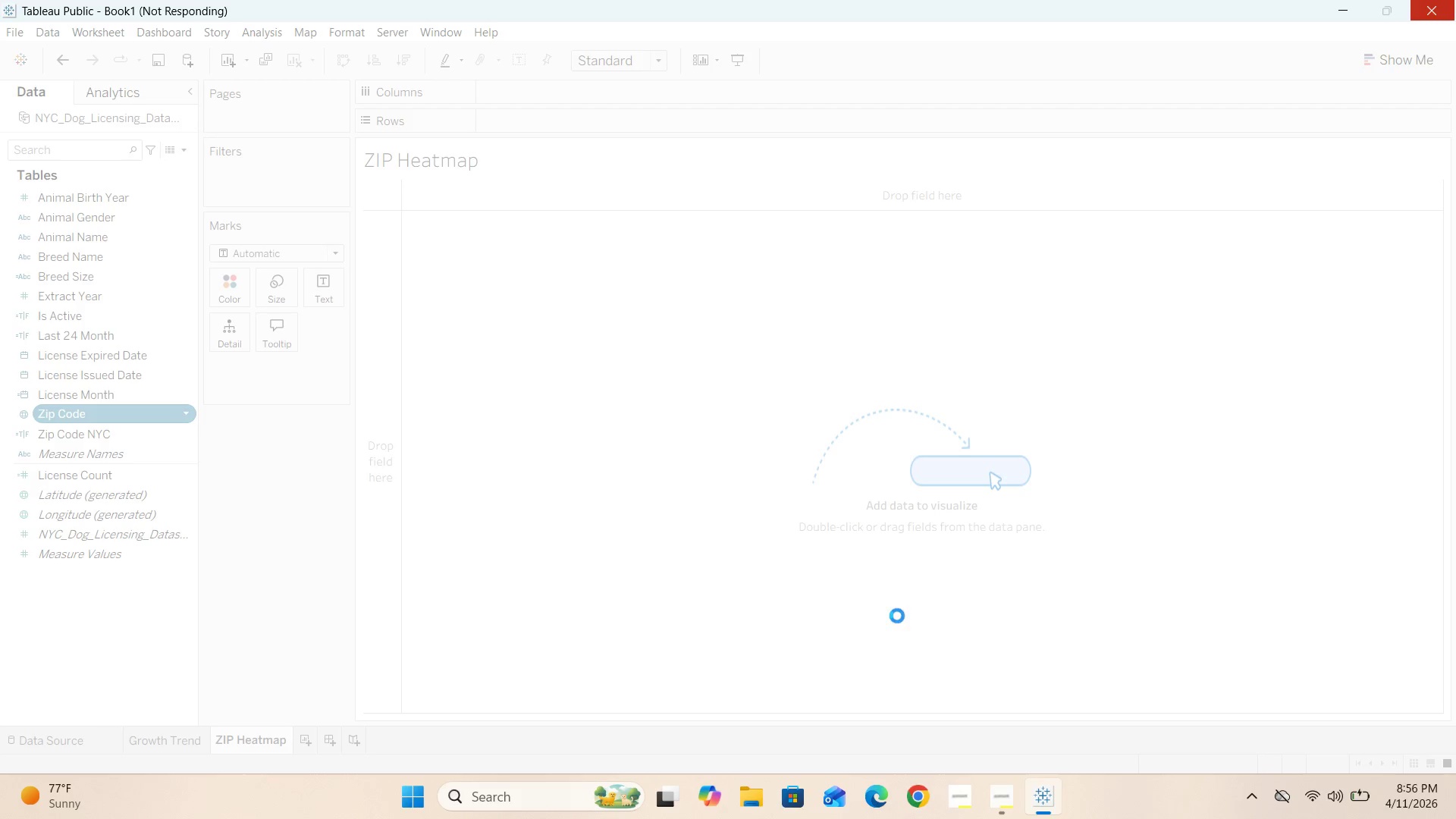 
left_click([1007, 731])